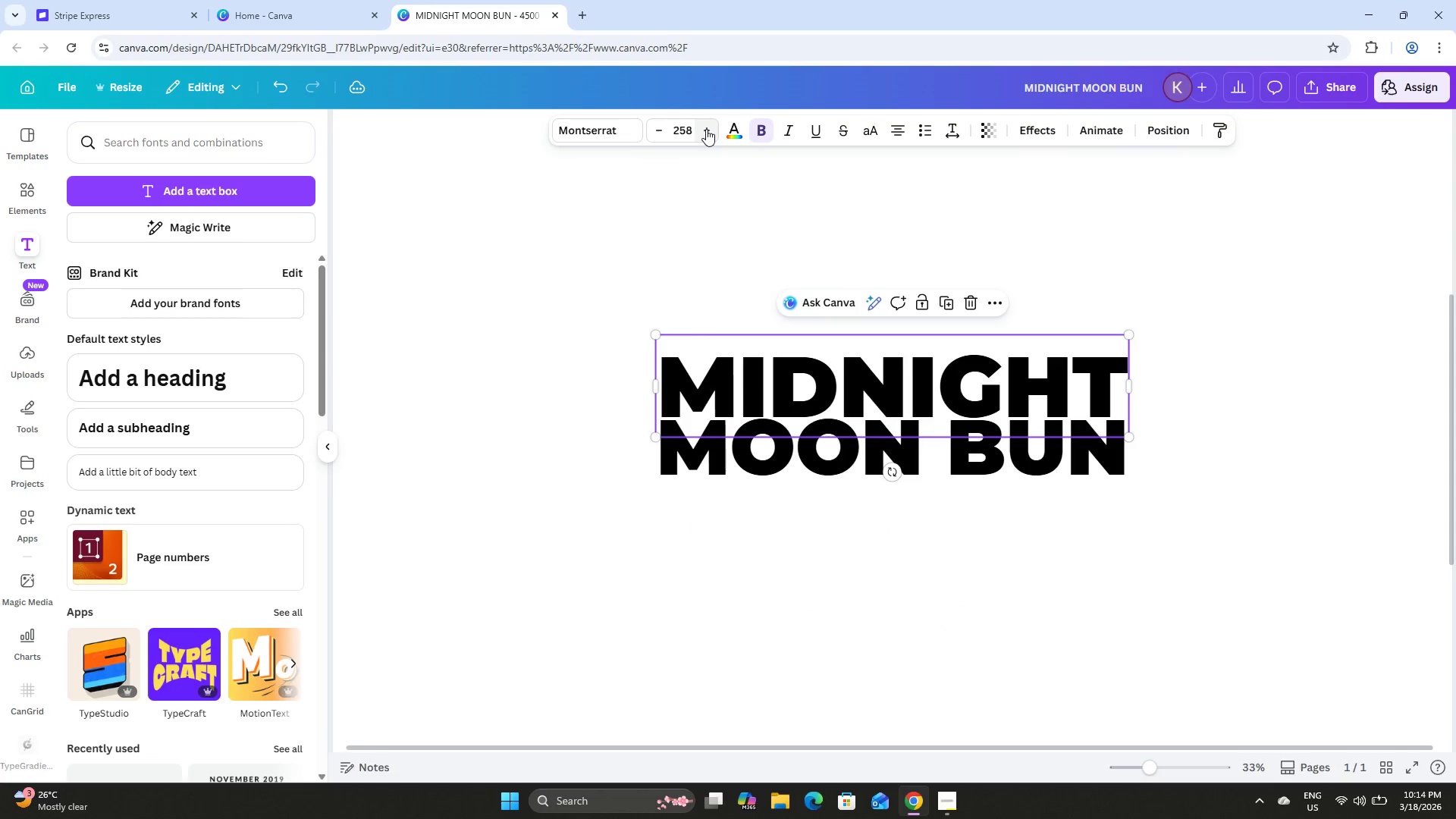 
triple_click([706, 129])
 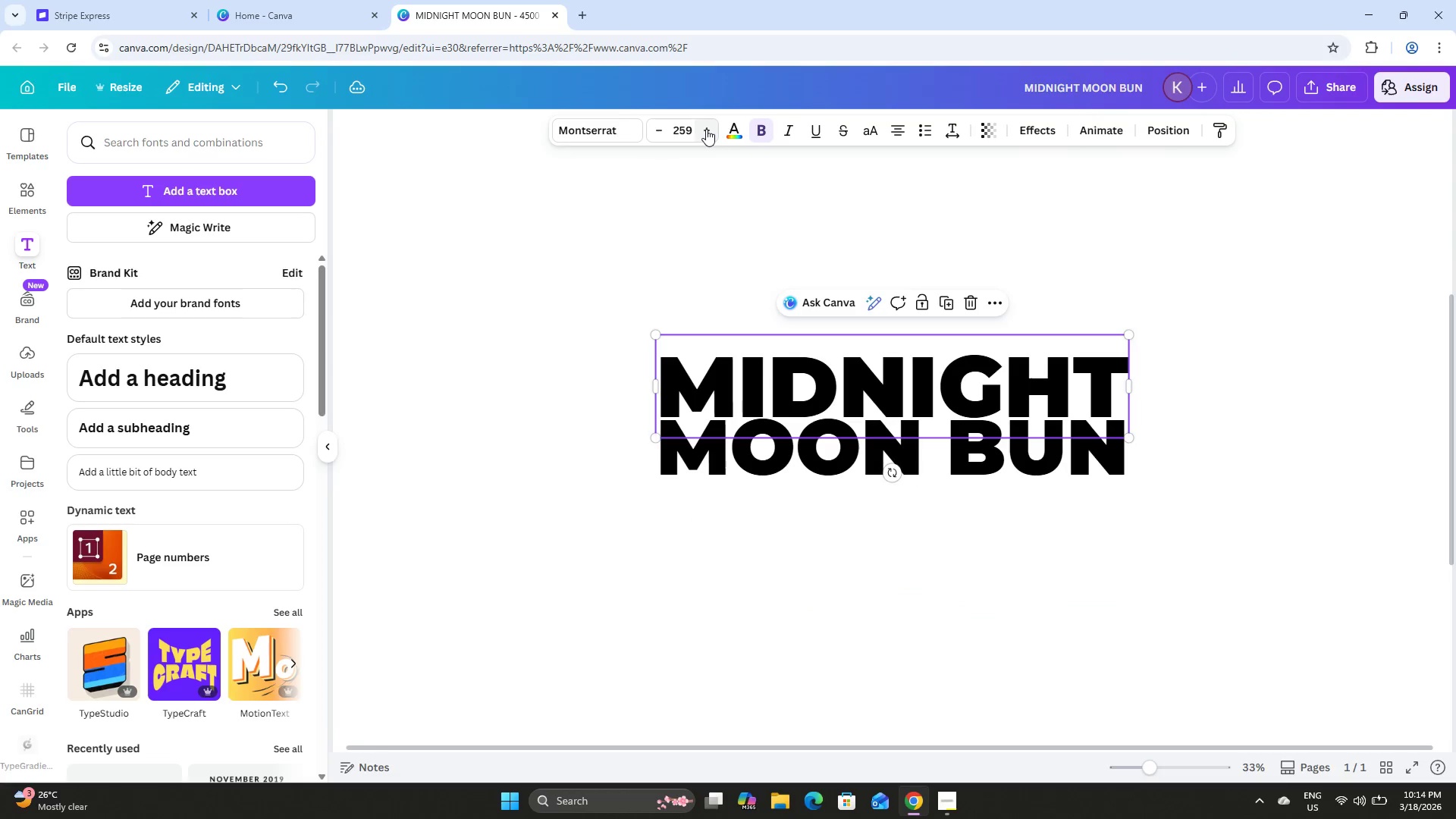 
triple_click([706, 129])
 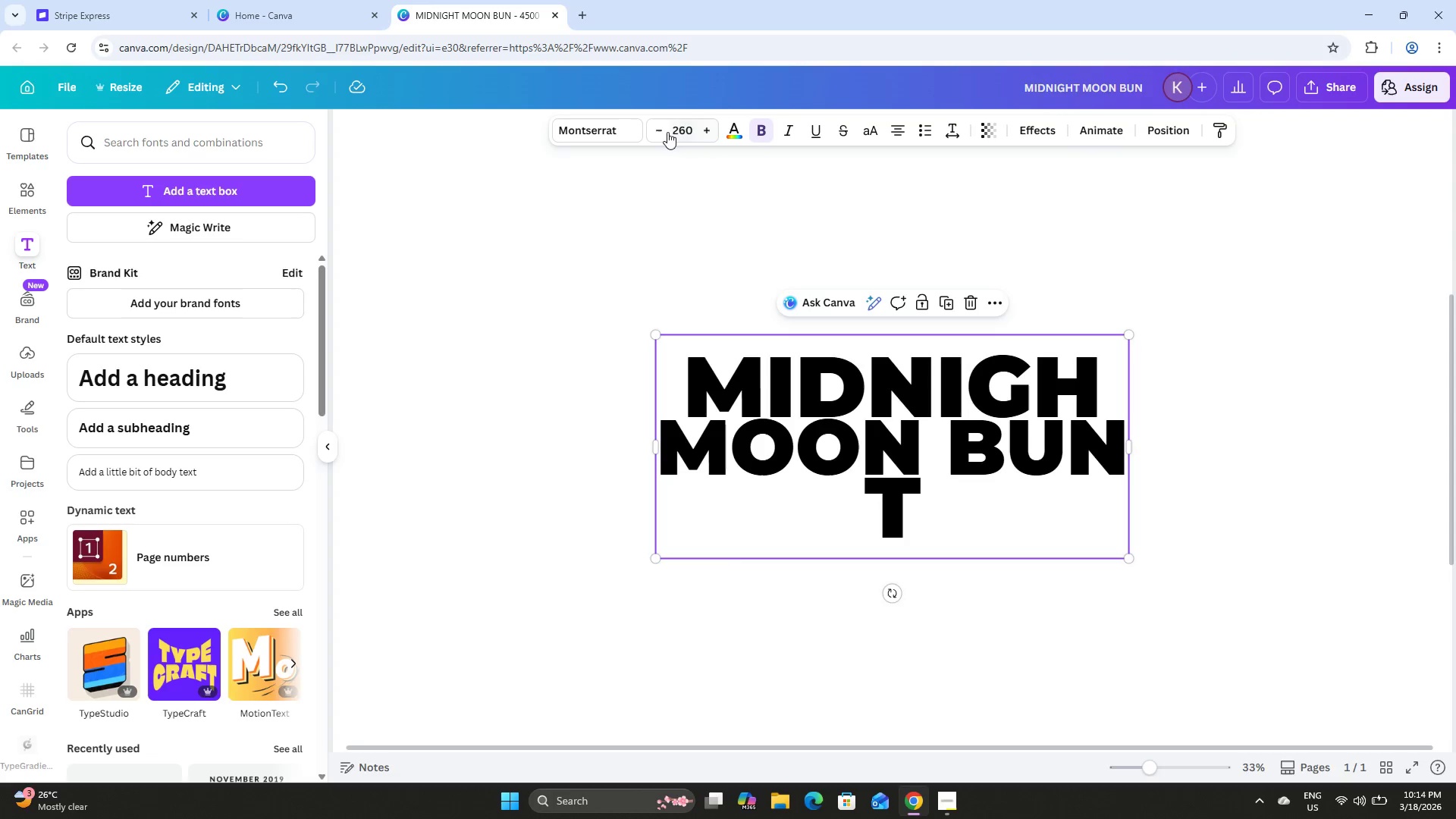 
left_click([661, 132])
 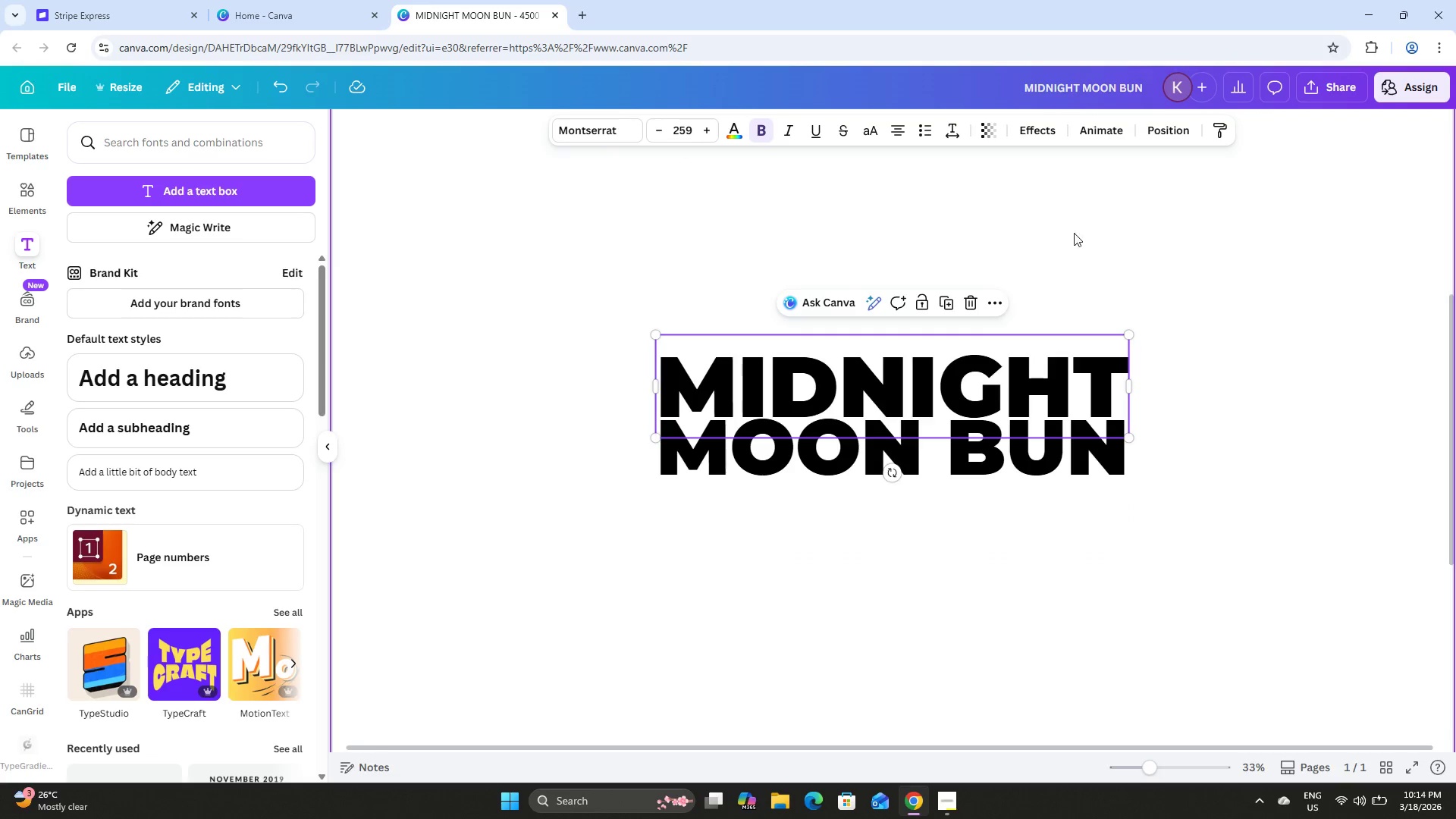 
left_click([1135, 243])
 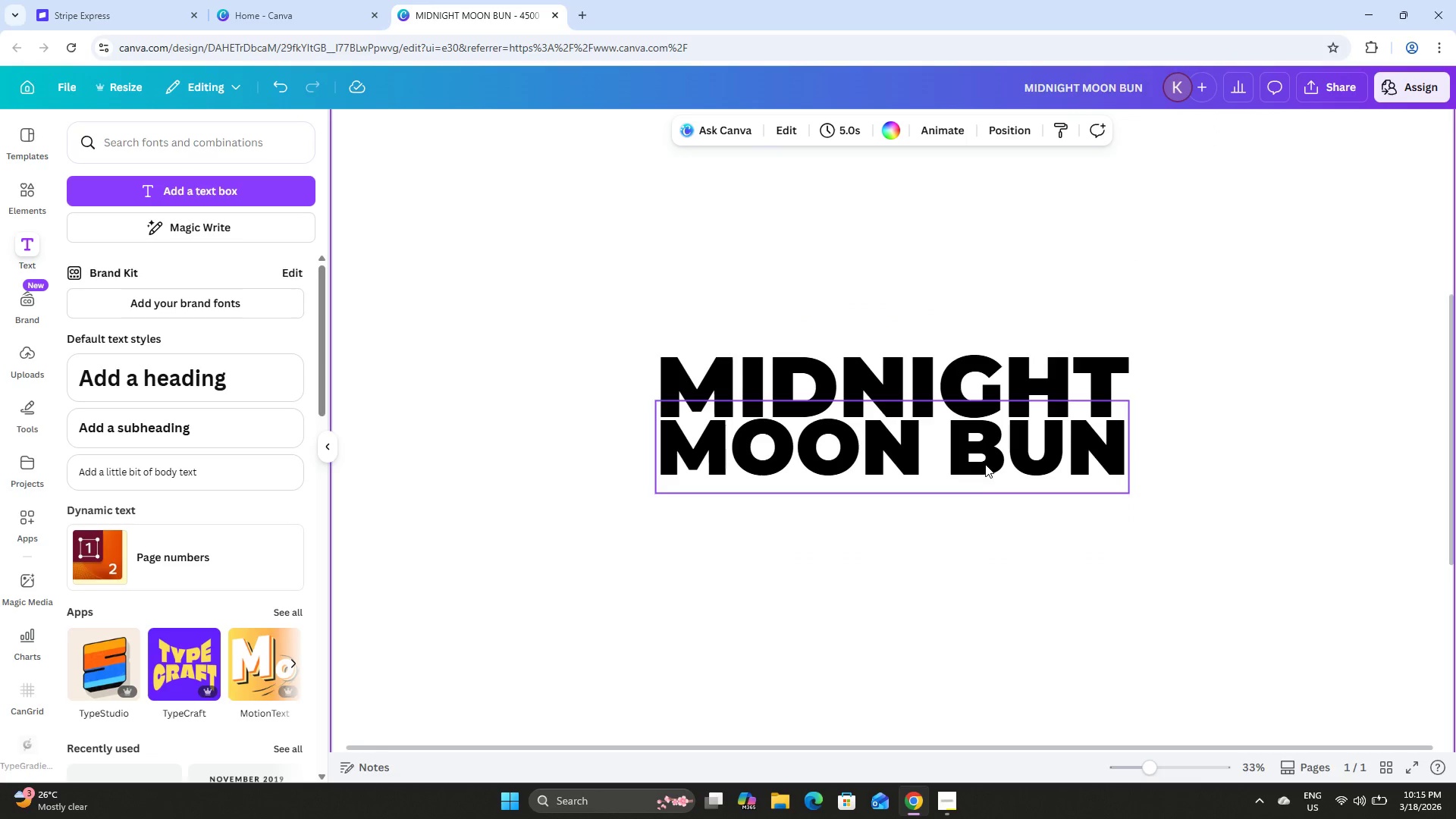 
left_click([985, 464])
 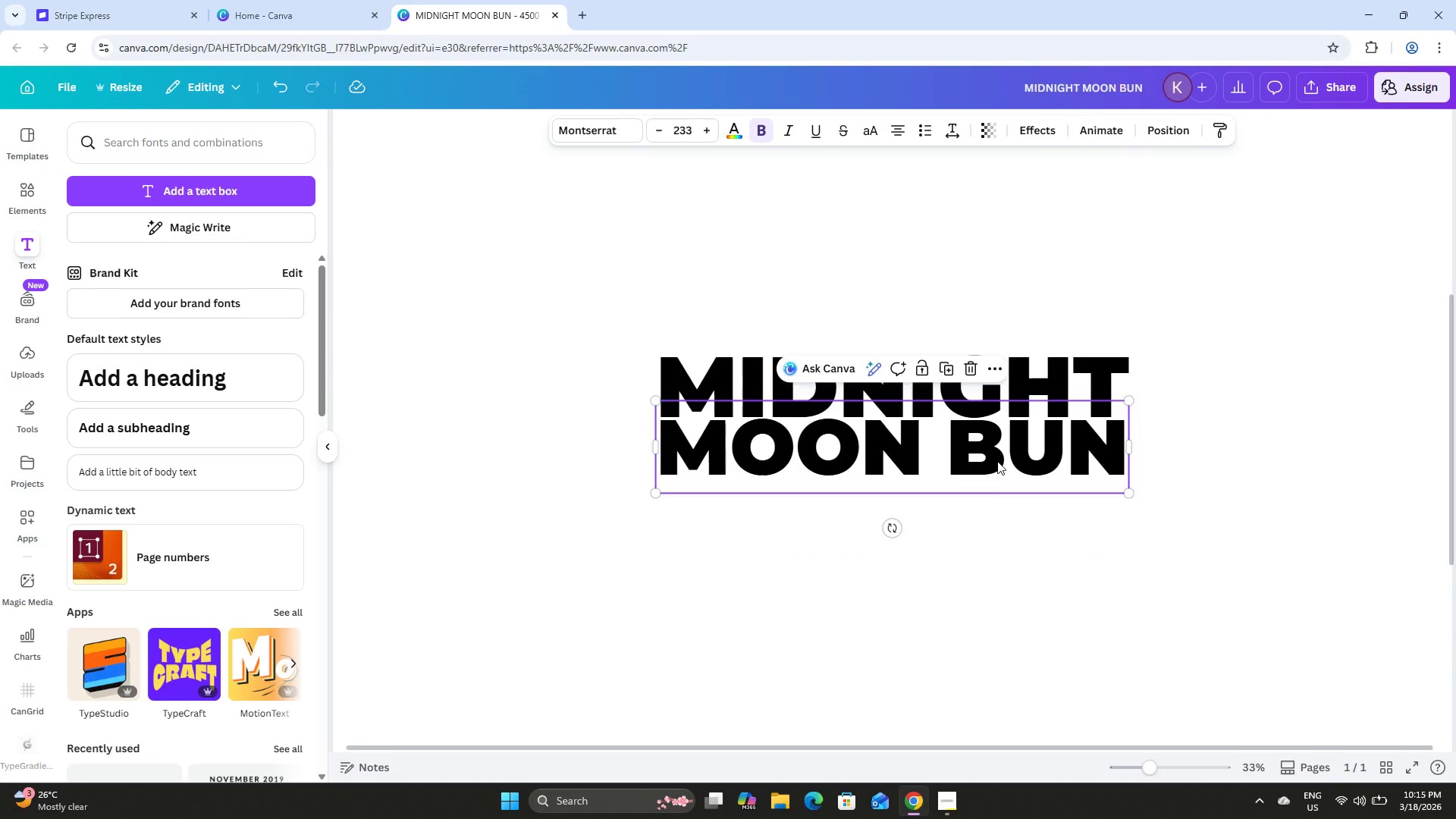 
left_click_drag(start_coordinate=[997, 461], to_coordinate=[996, 466])
 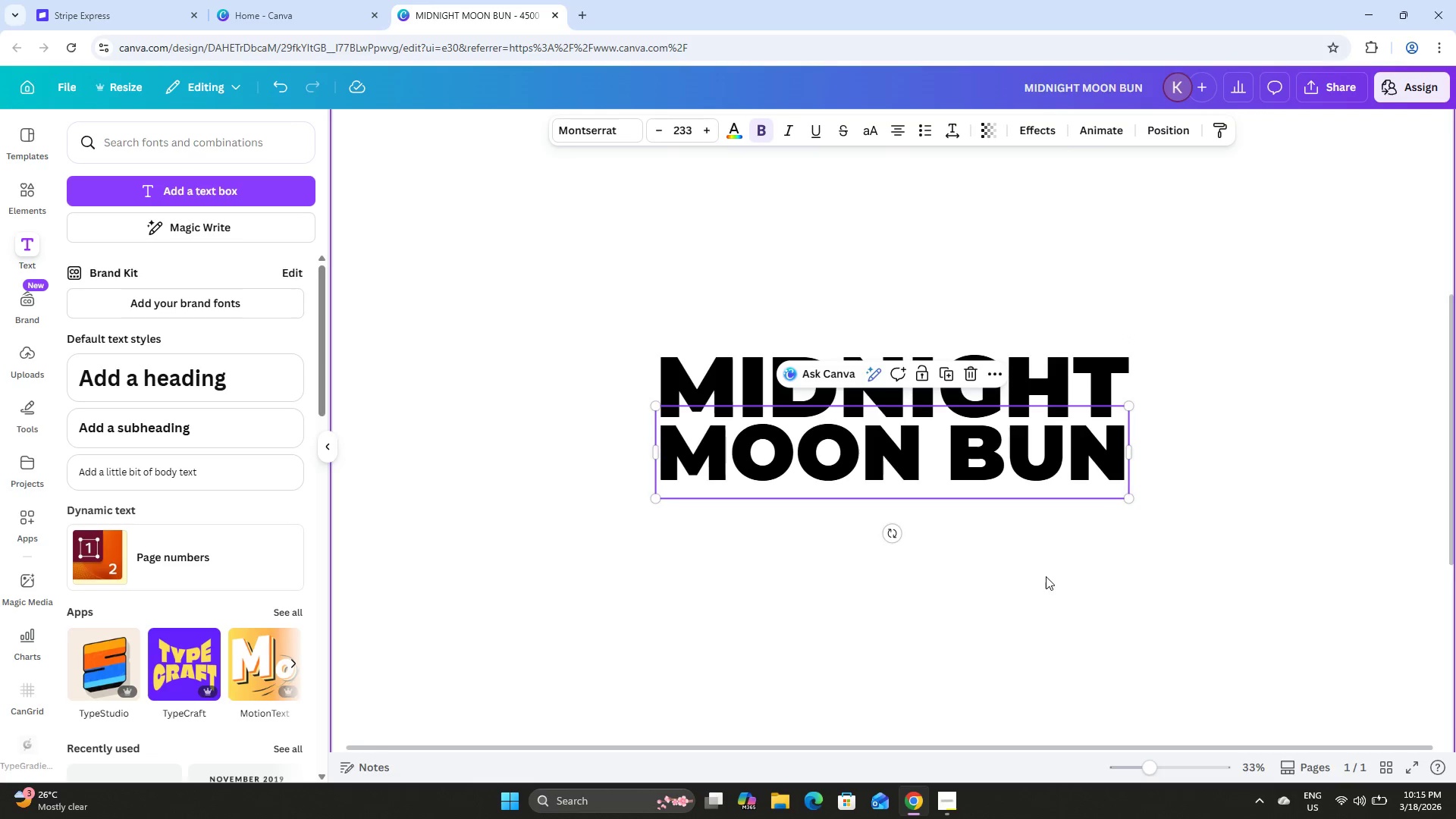 
left_click([1046, 577])
 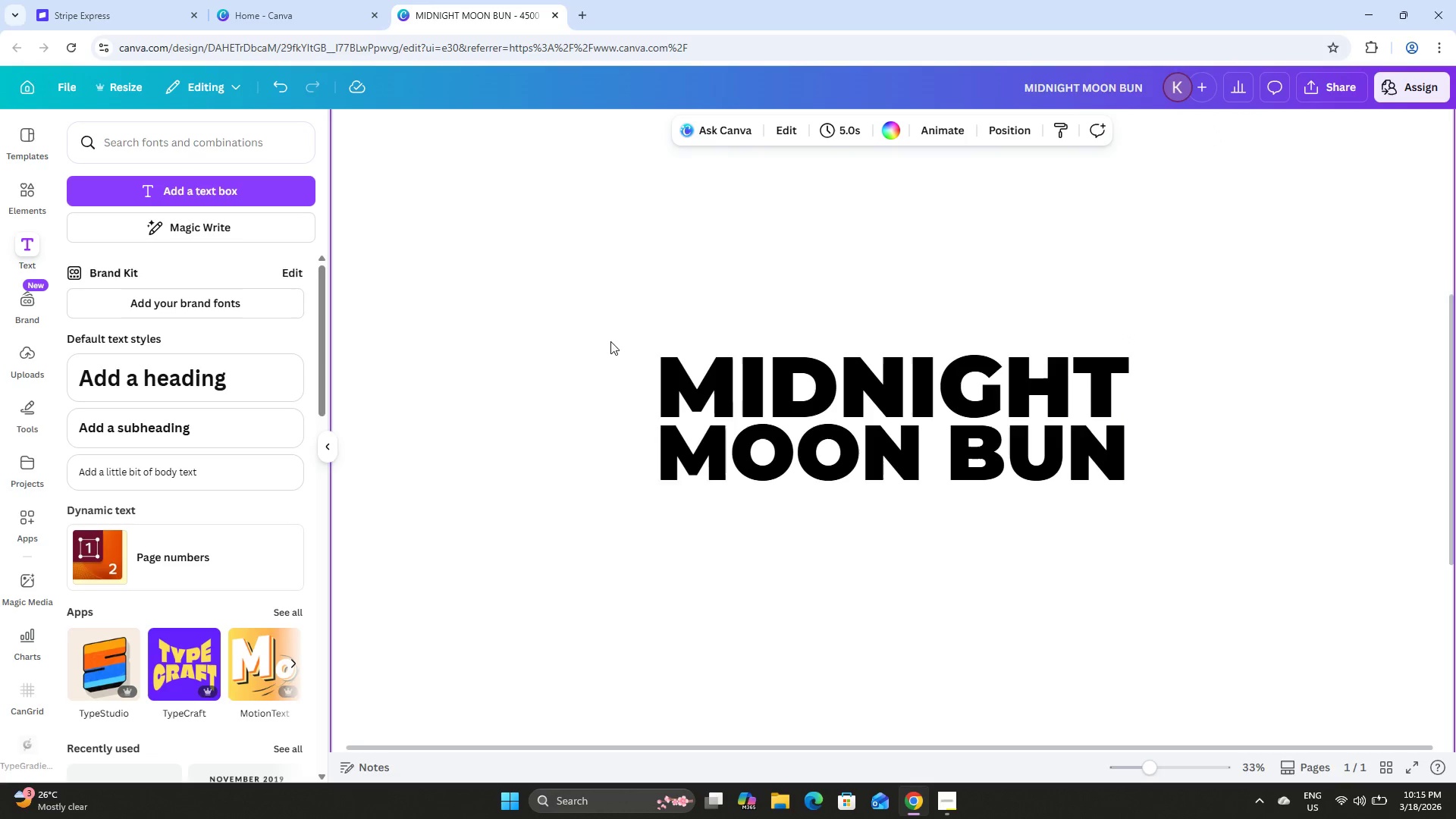 
left_click_drag(start_coordinate=[585, 336], to_coordinate=[1147, 513])
 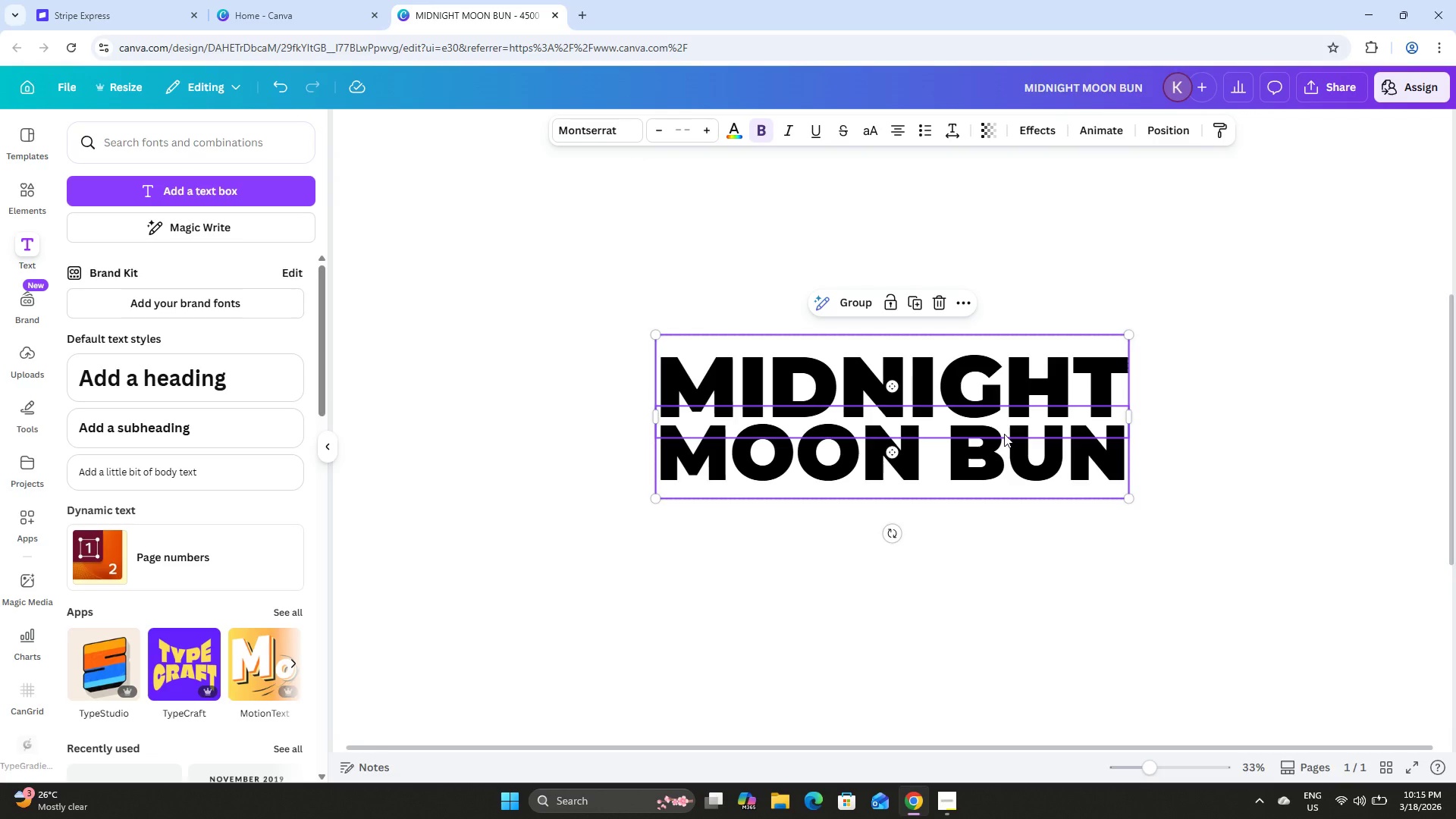 
left_click_drag(start_coordinate=[1004, 434], to_coordinate=[1006, 448])
 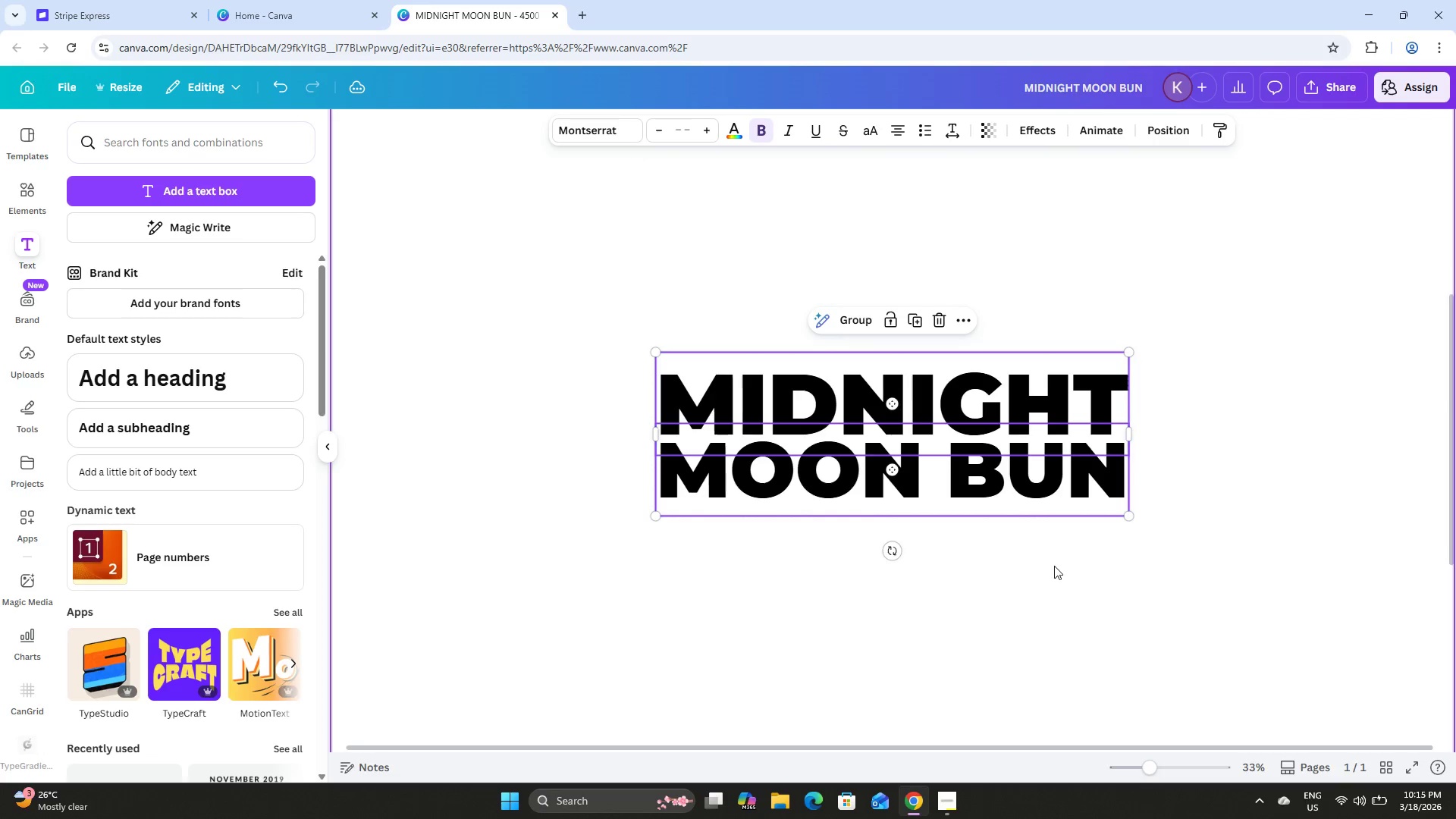 
left_click([1054, 566])
 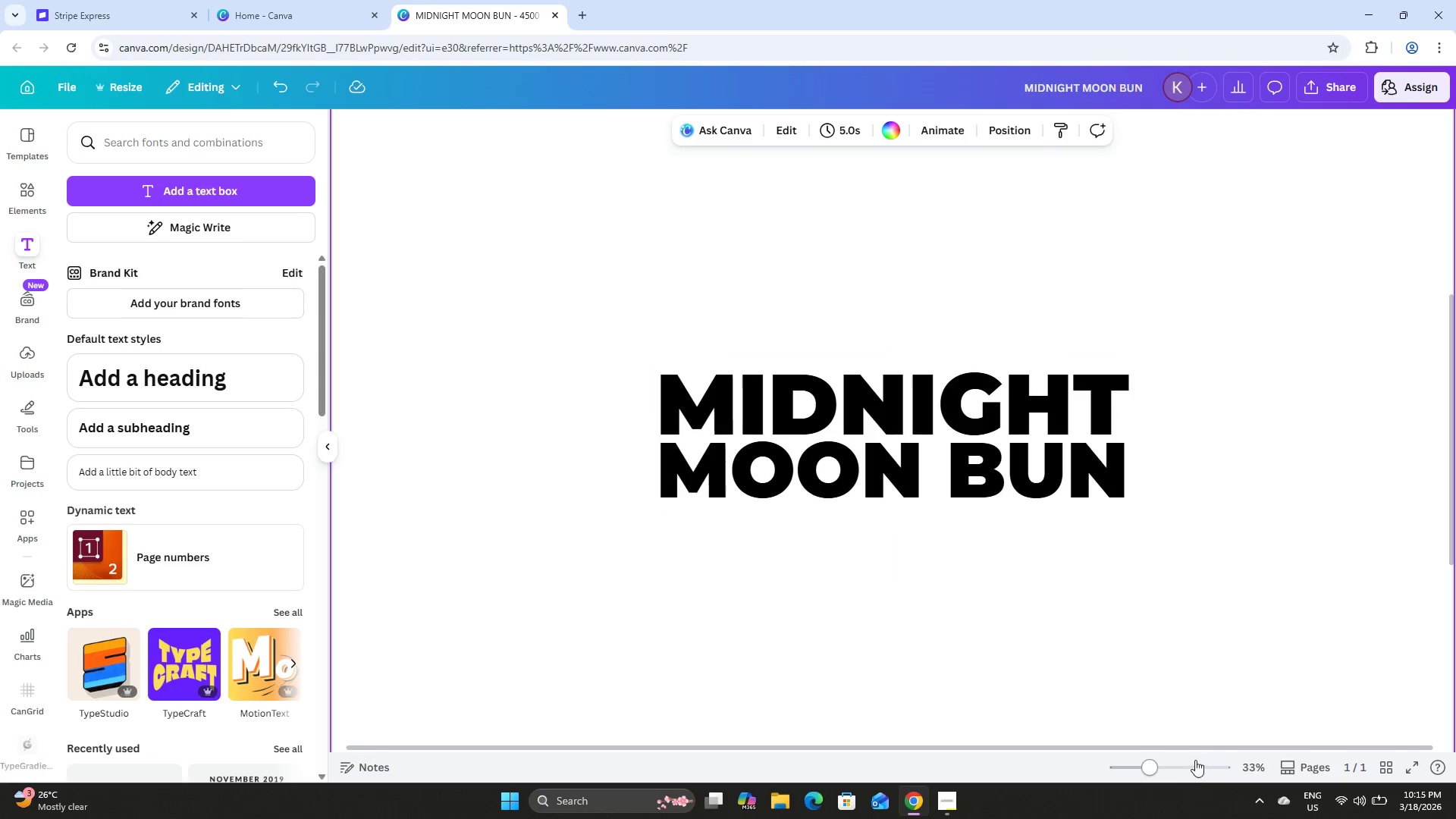 
left_click_drag(start_coordinate=[1156, 767], to_coordinate=[1129, 763])
 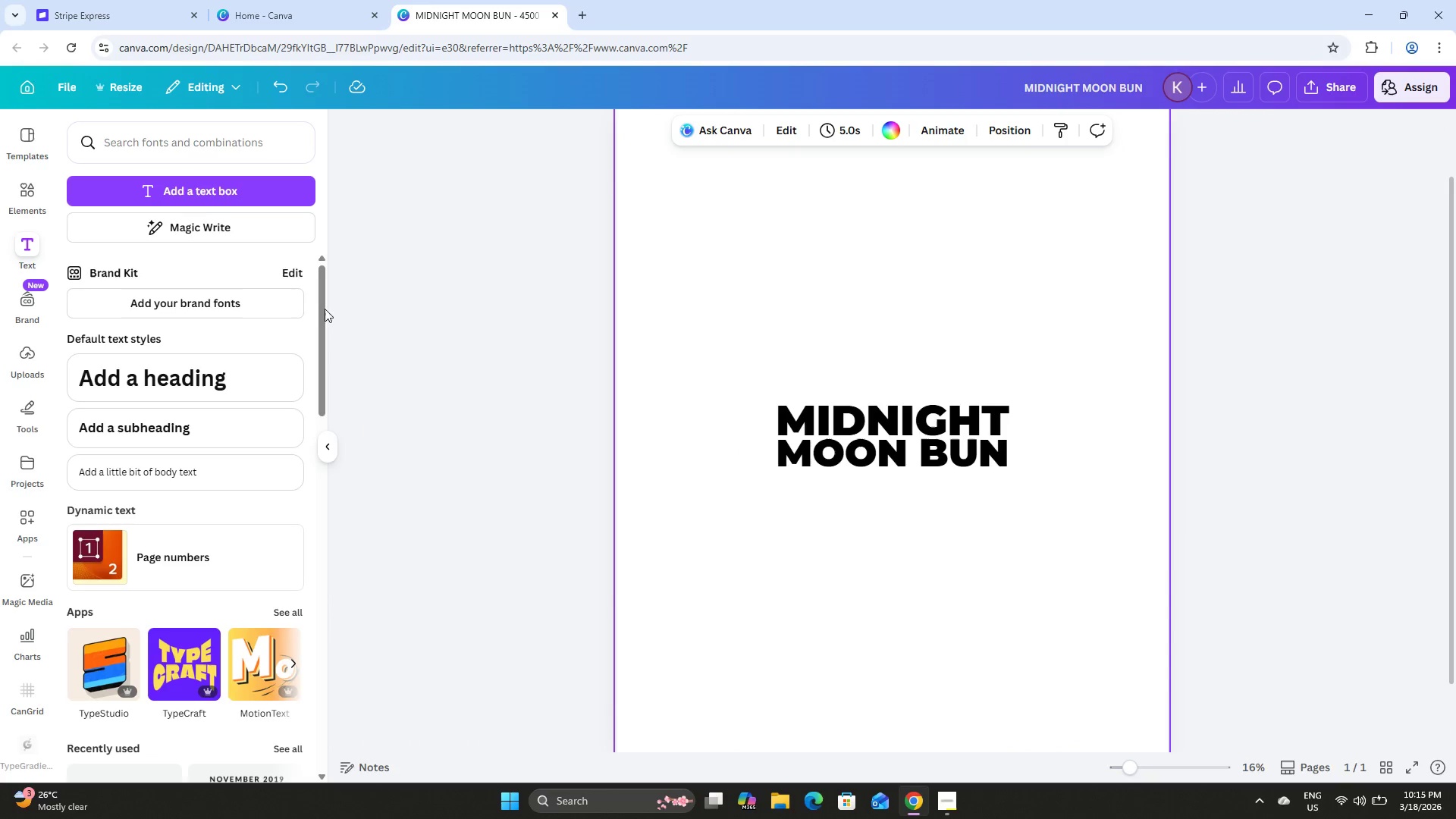 
left_click([186, 155])
 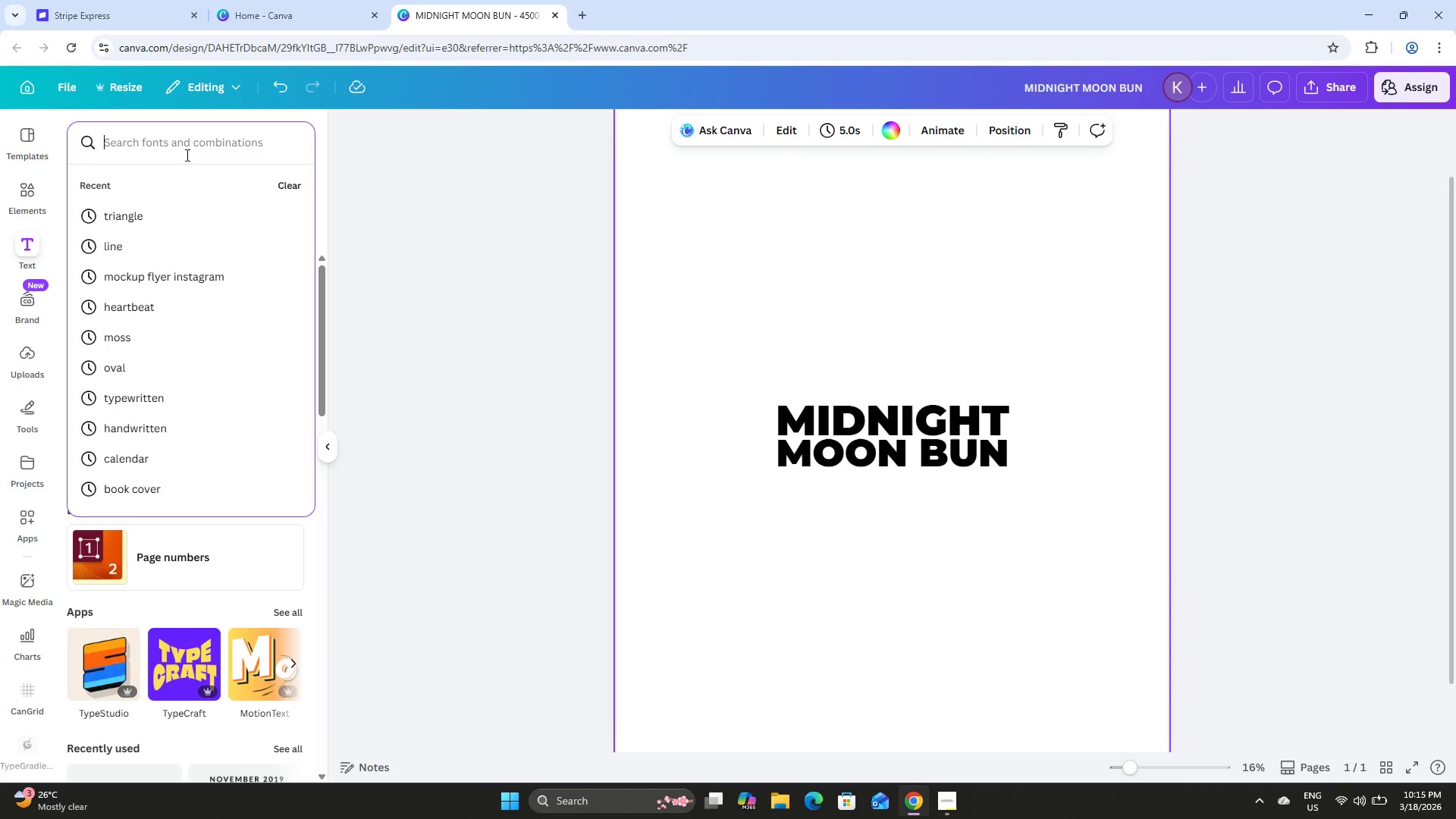 
left_click([6, 193])
 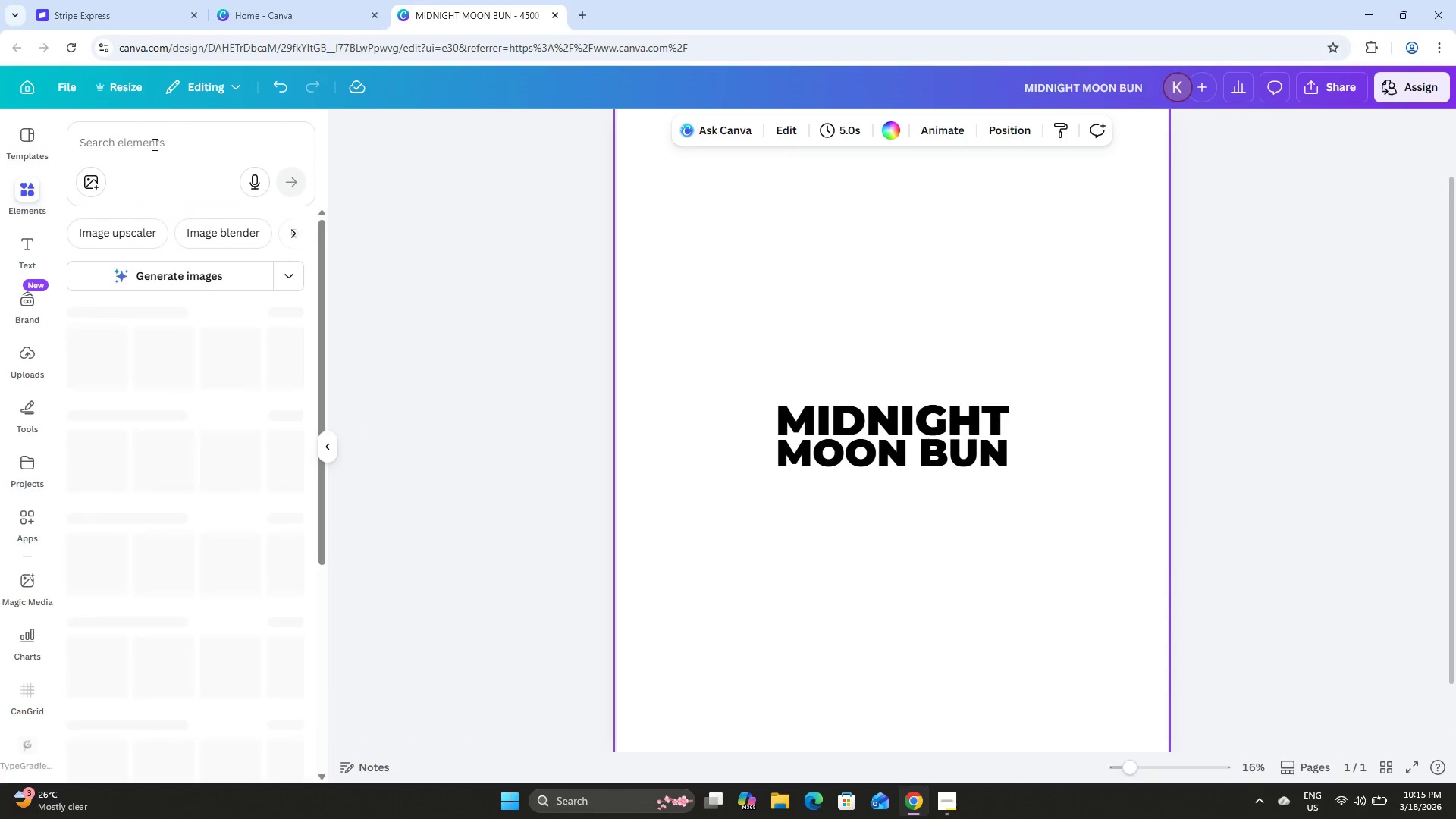 
left_click([147, 147])
 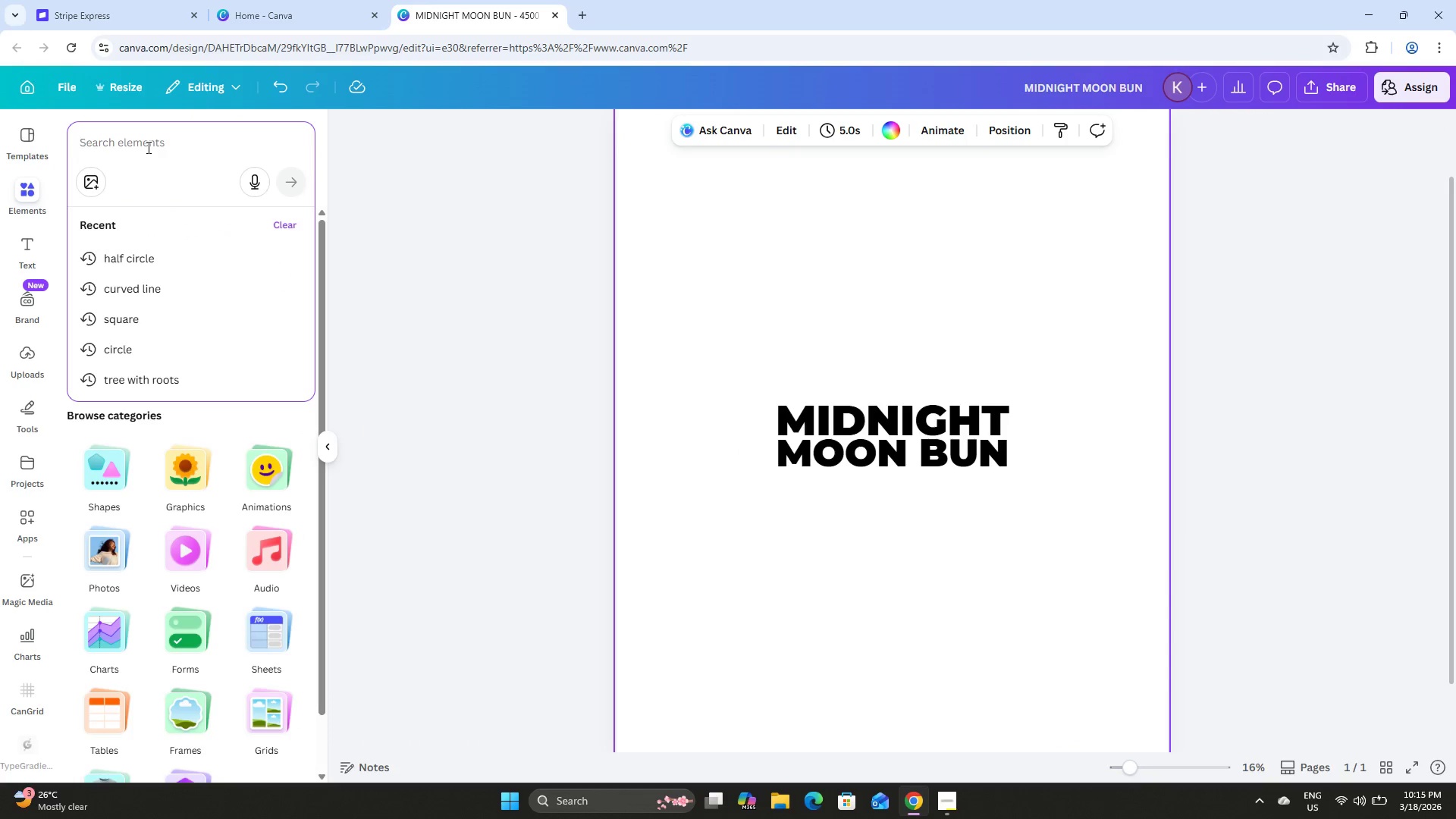 
type(line)
 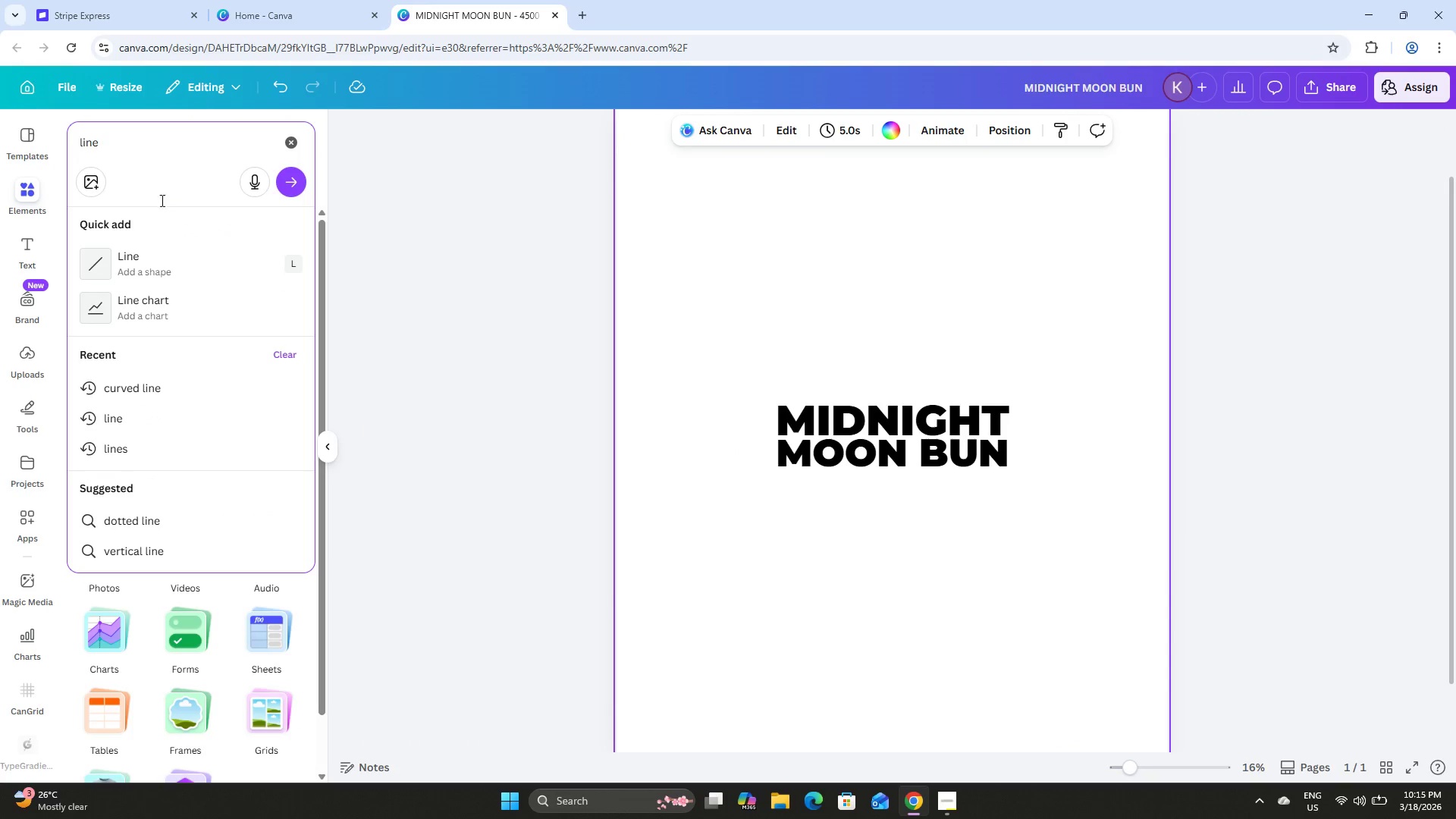 
left_click([154, 256])
 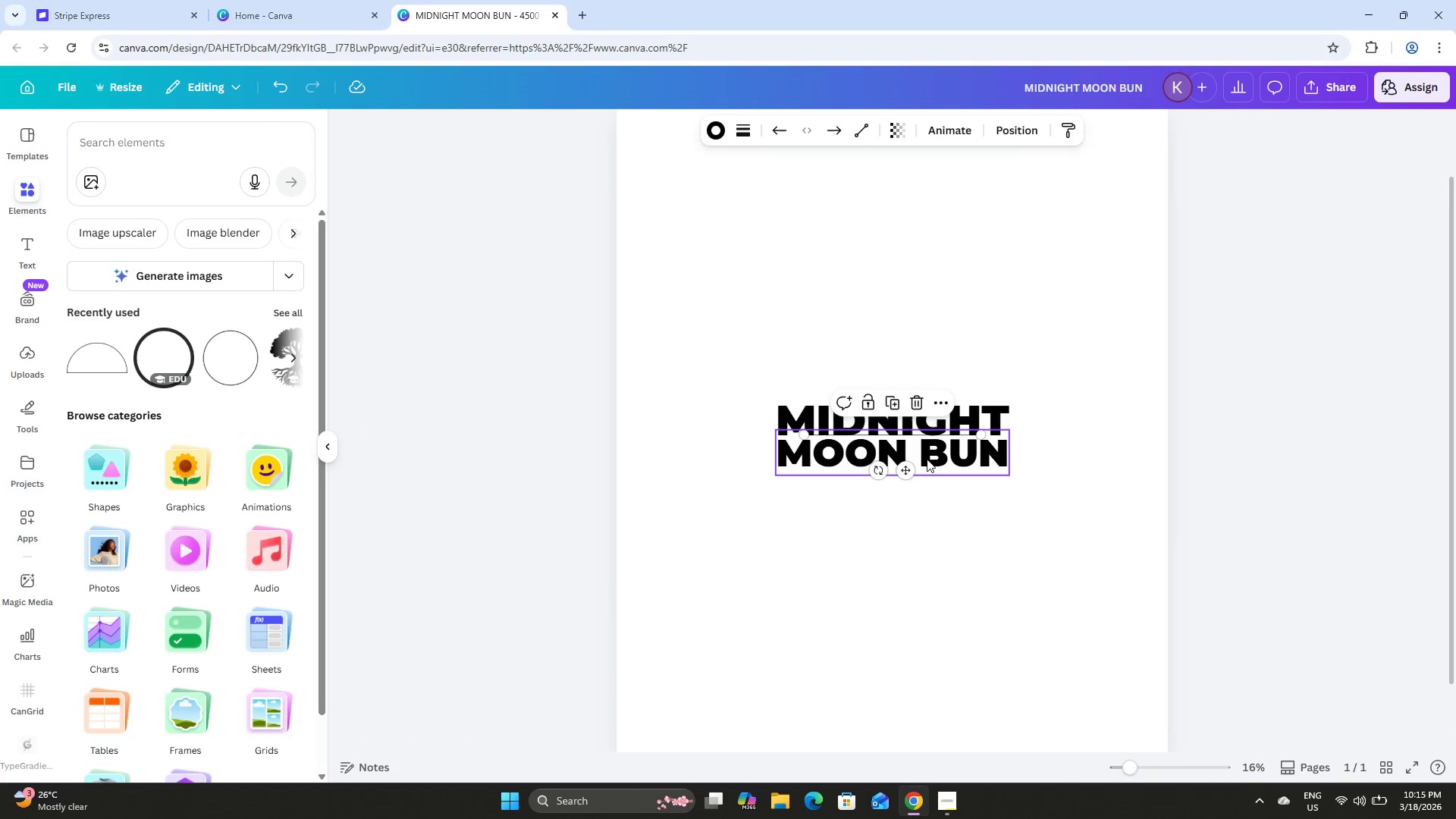 
left_click_drag(start_coordinate=[905, 469], to_coordinate=[907, 515])
 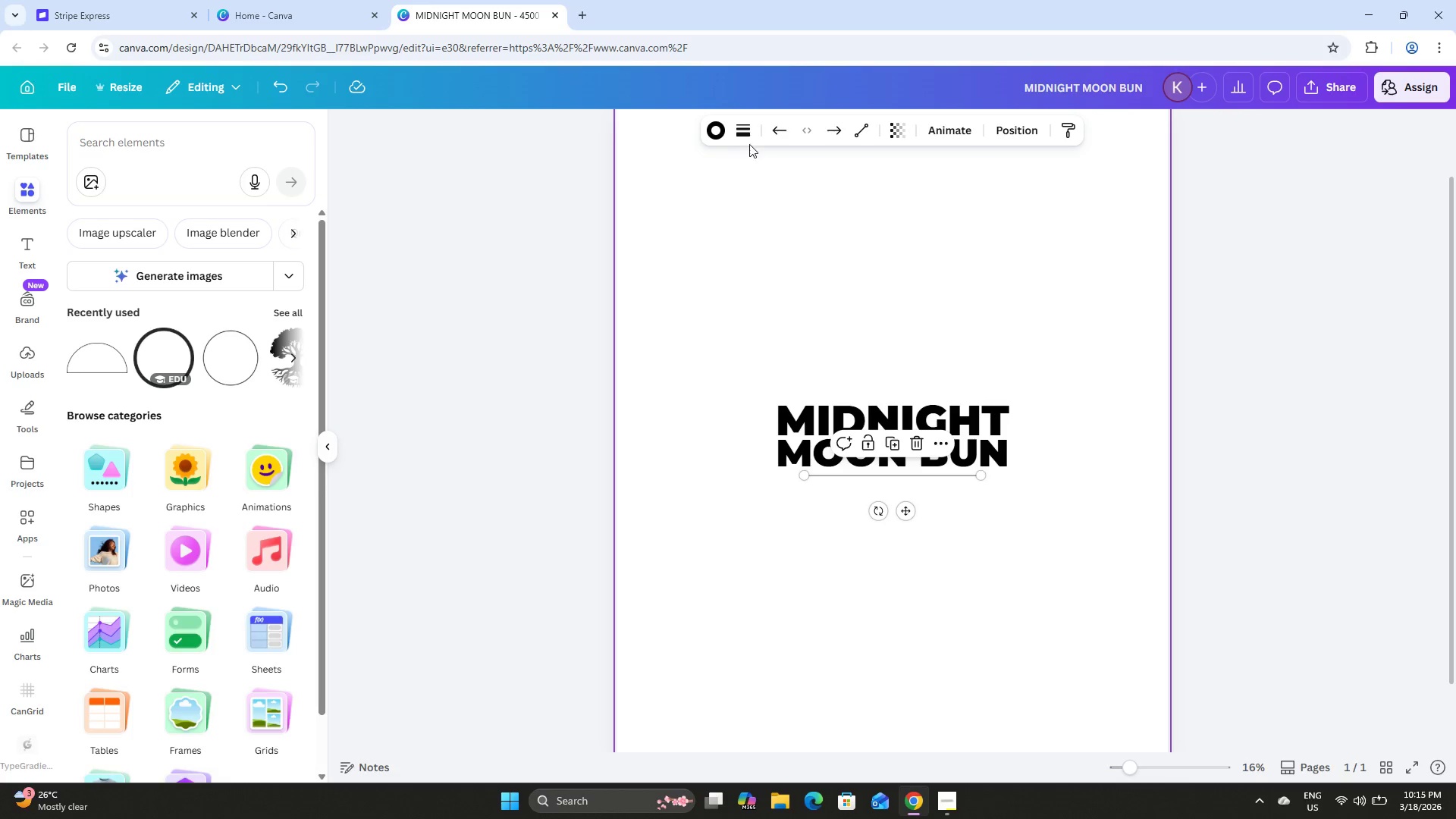 
left_click([739, 131])
 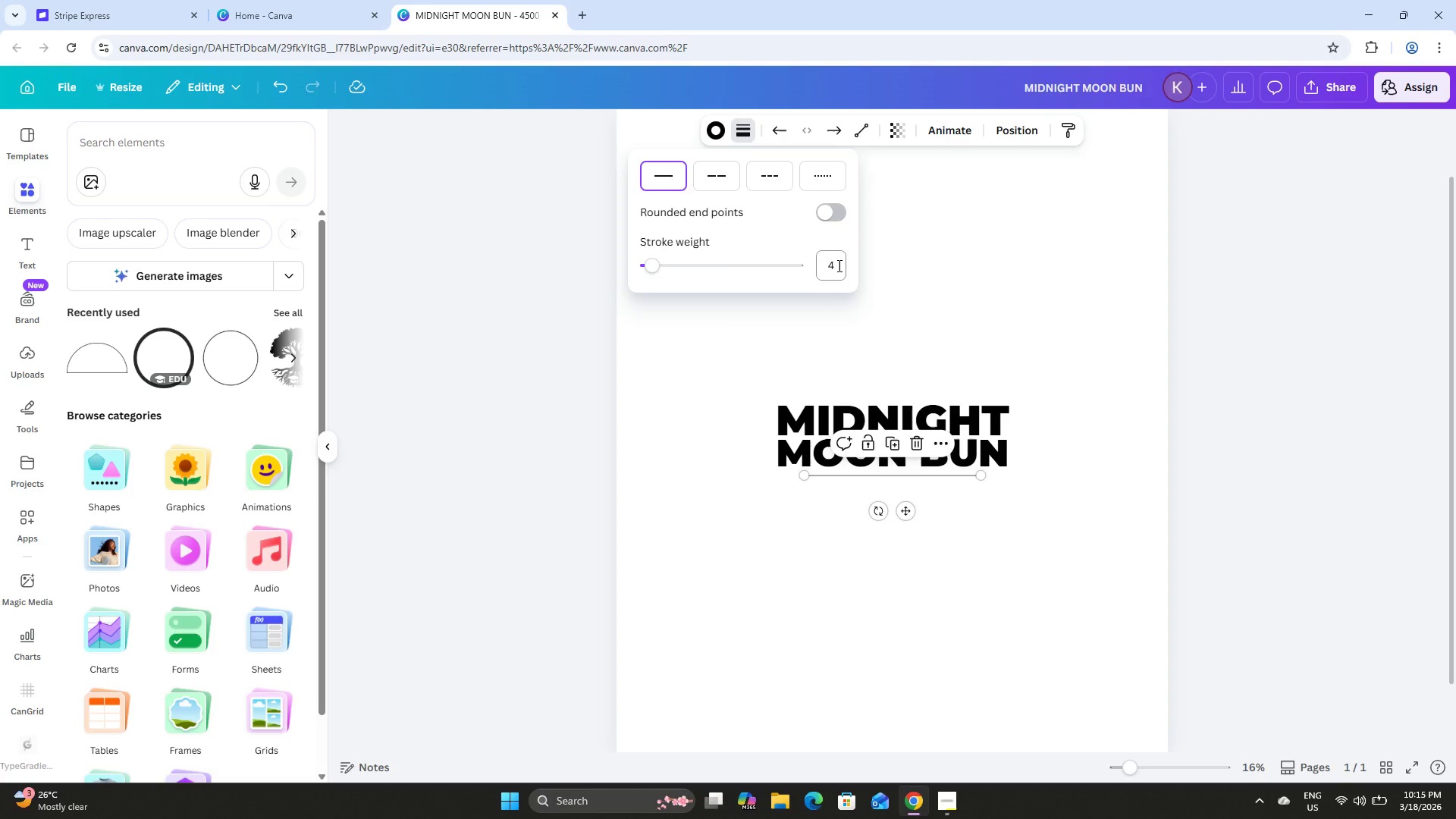 
left_click([839, 265])
 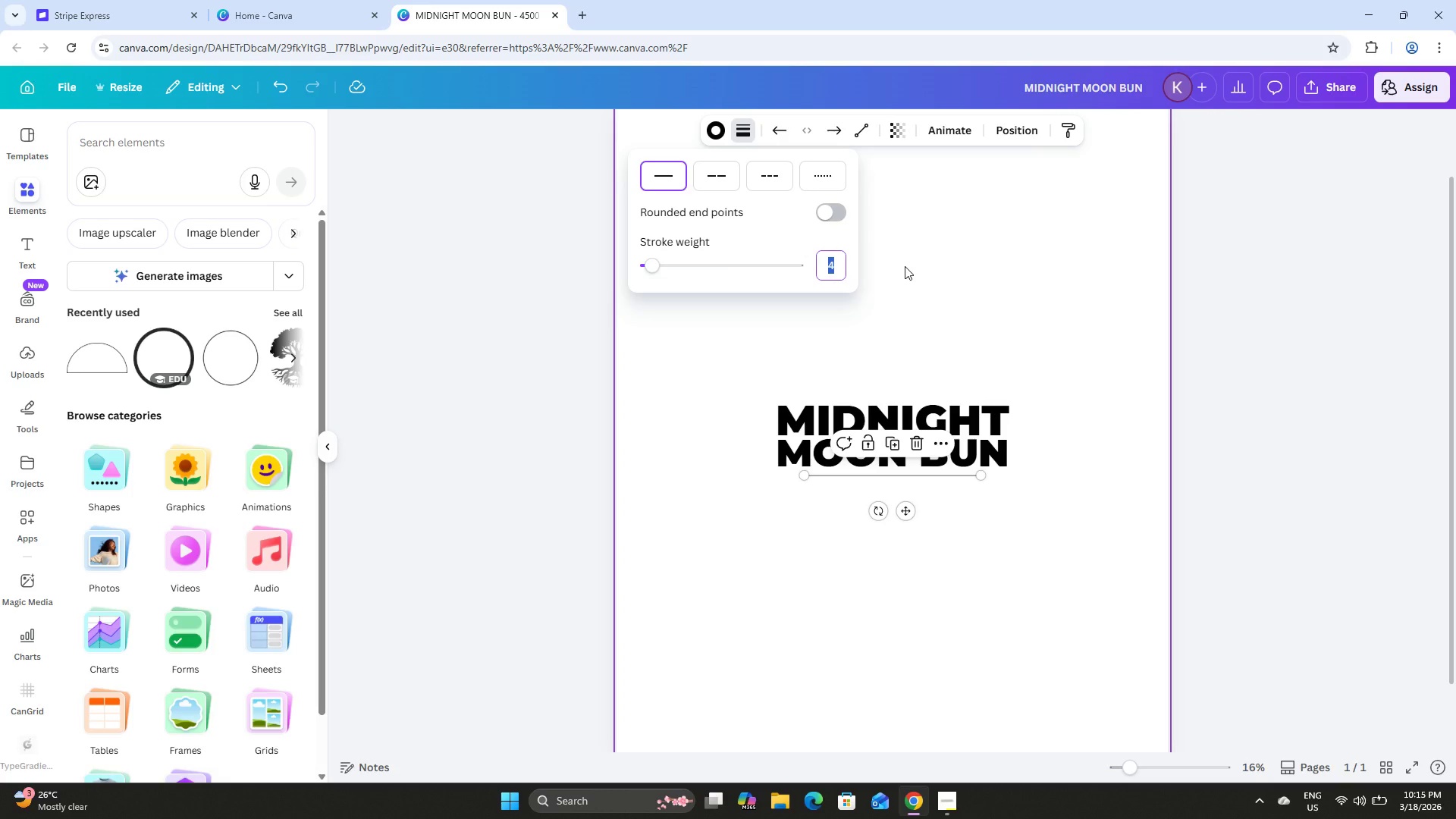 
key(Numpad1)
 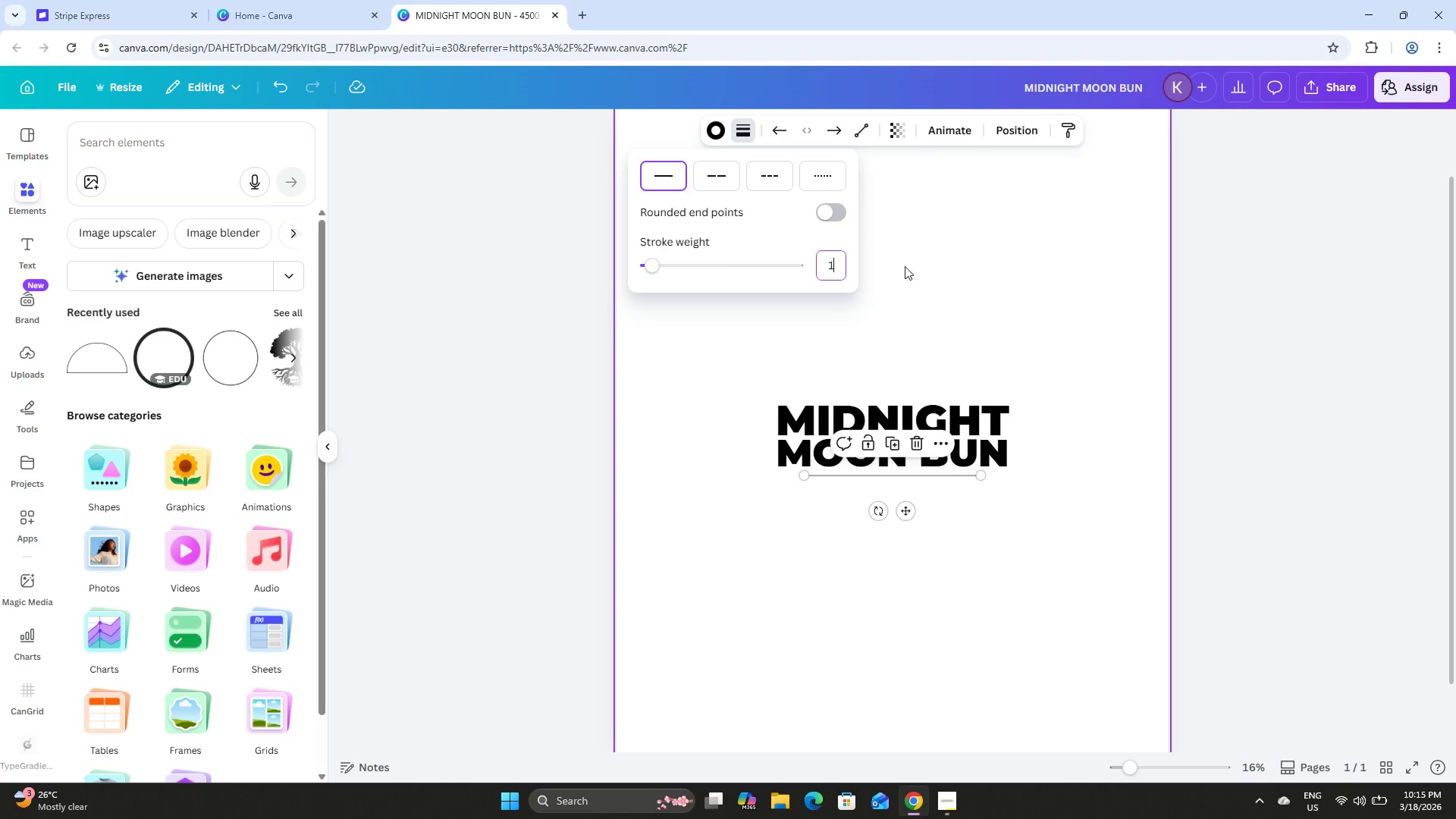 
key(Numpad0)
 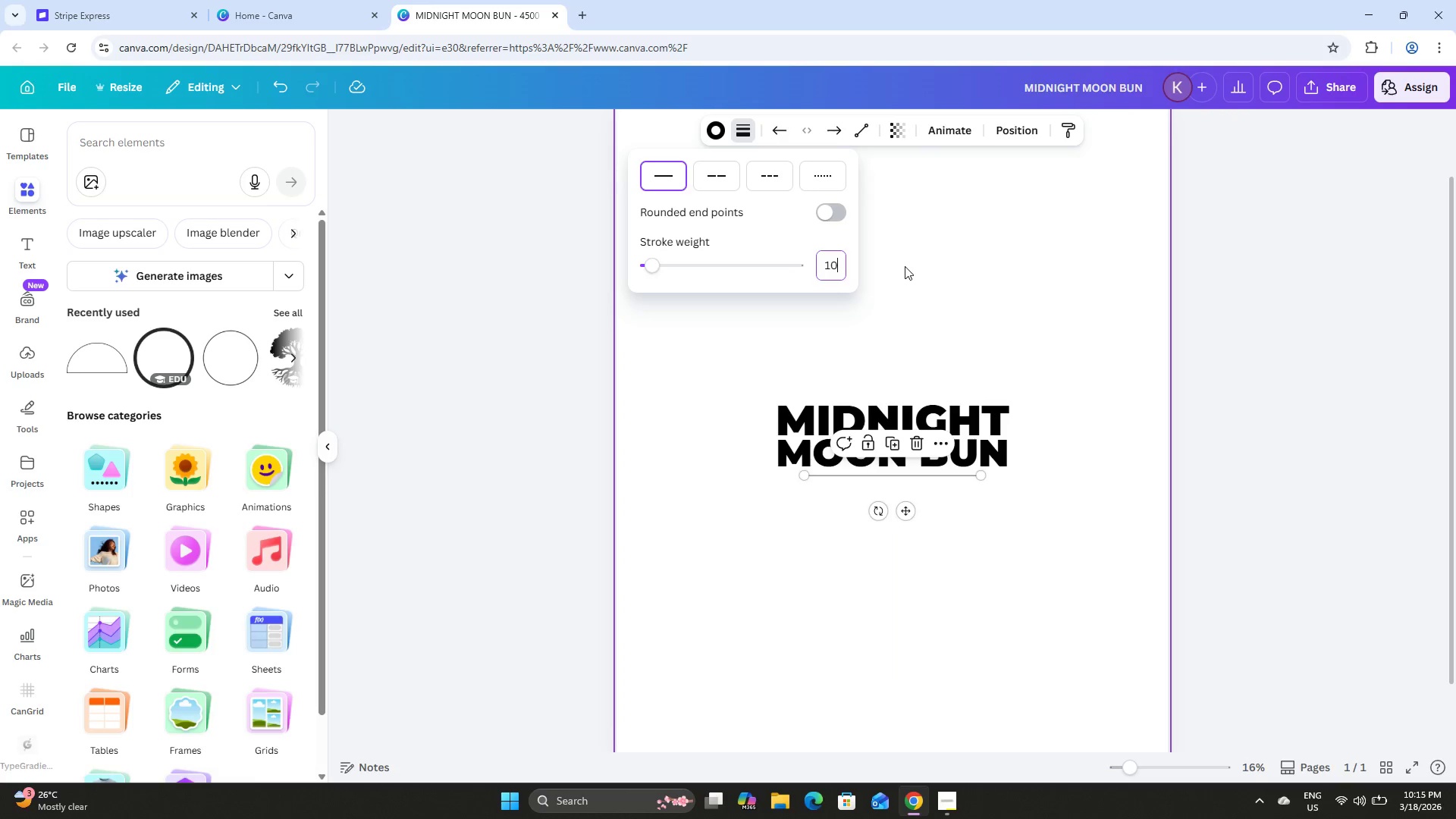 
key(NumpadEnter)
 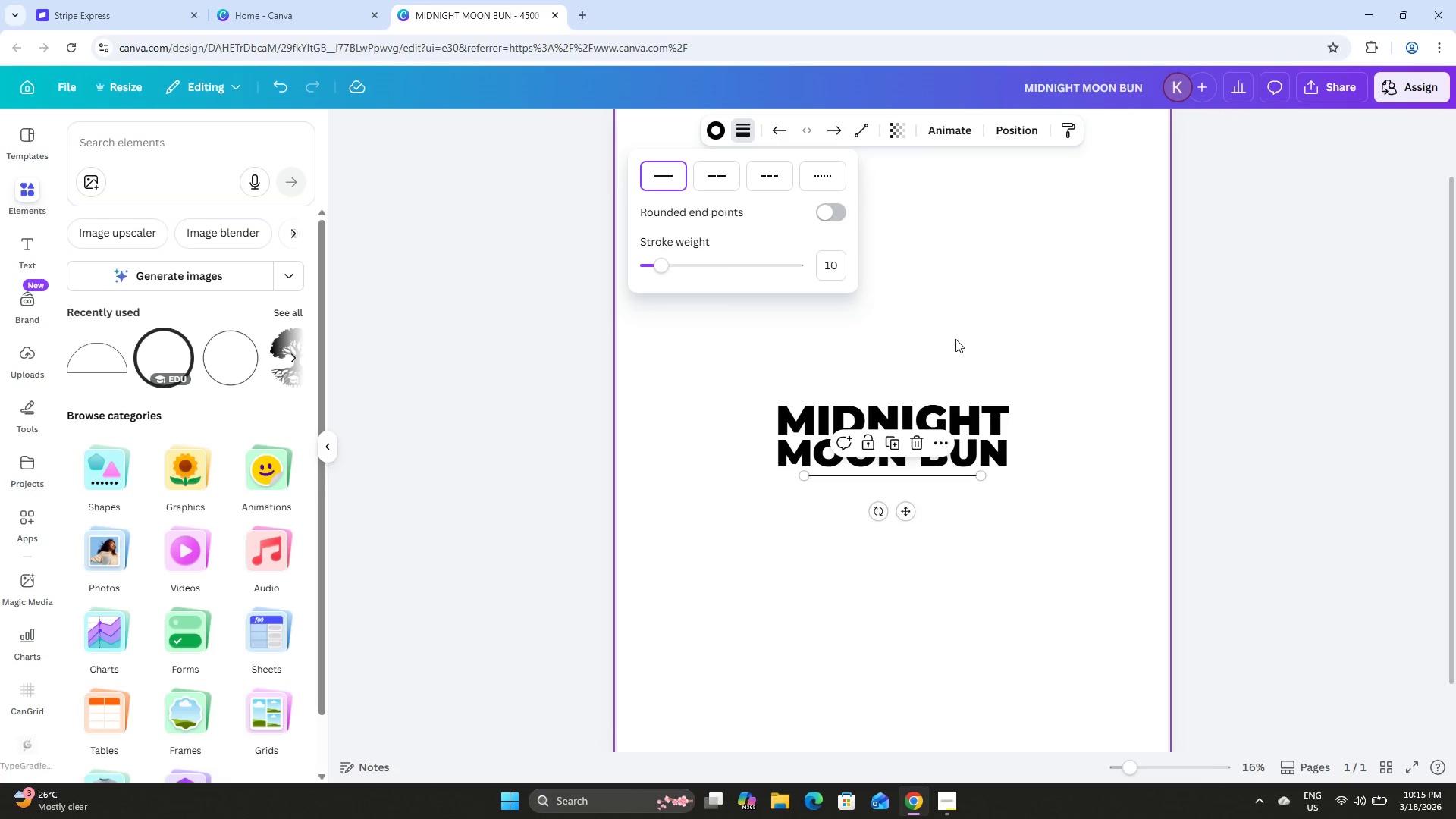 
left_click([1008, 560])
 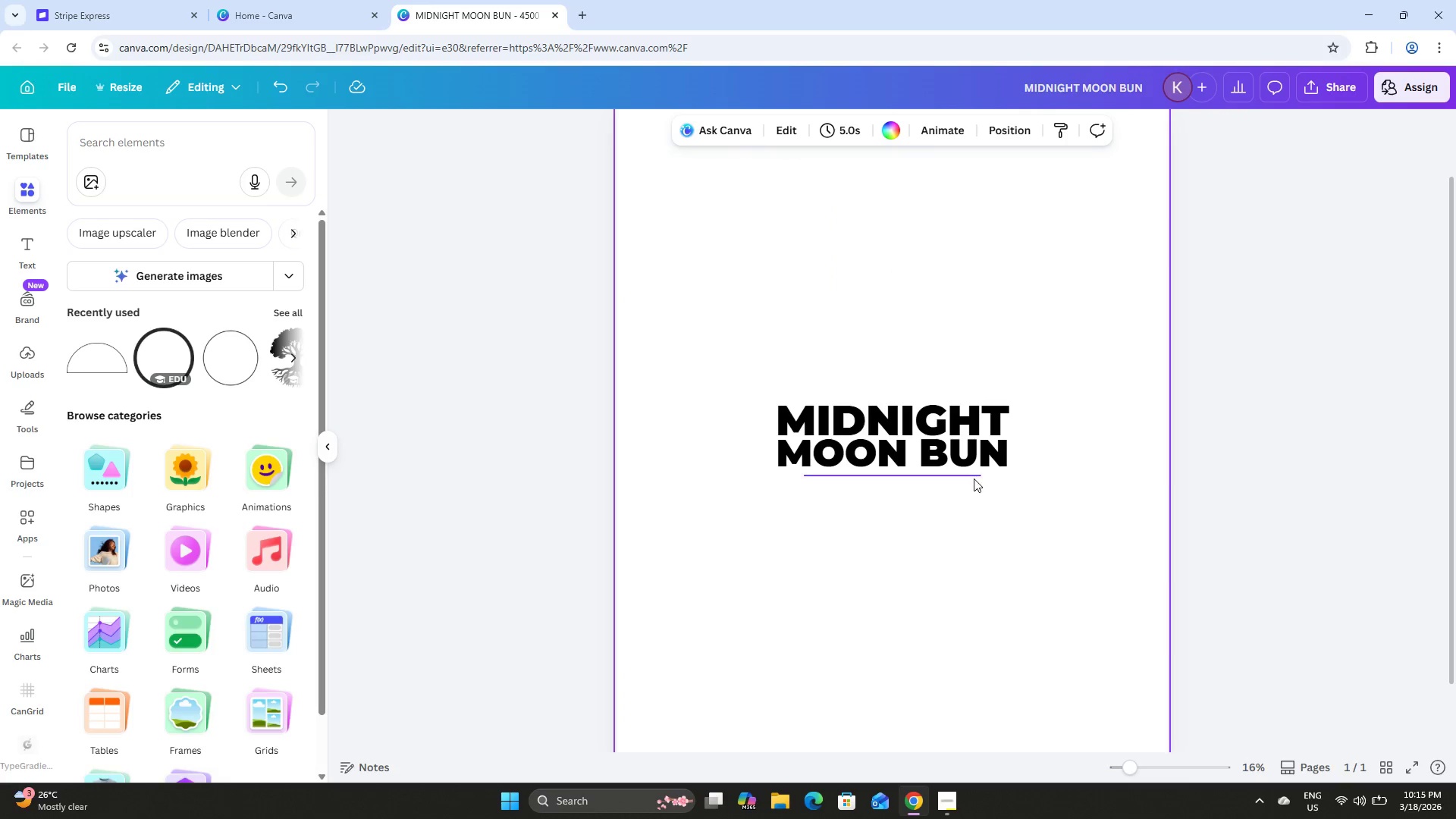 
left_click([971, 476])
 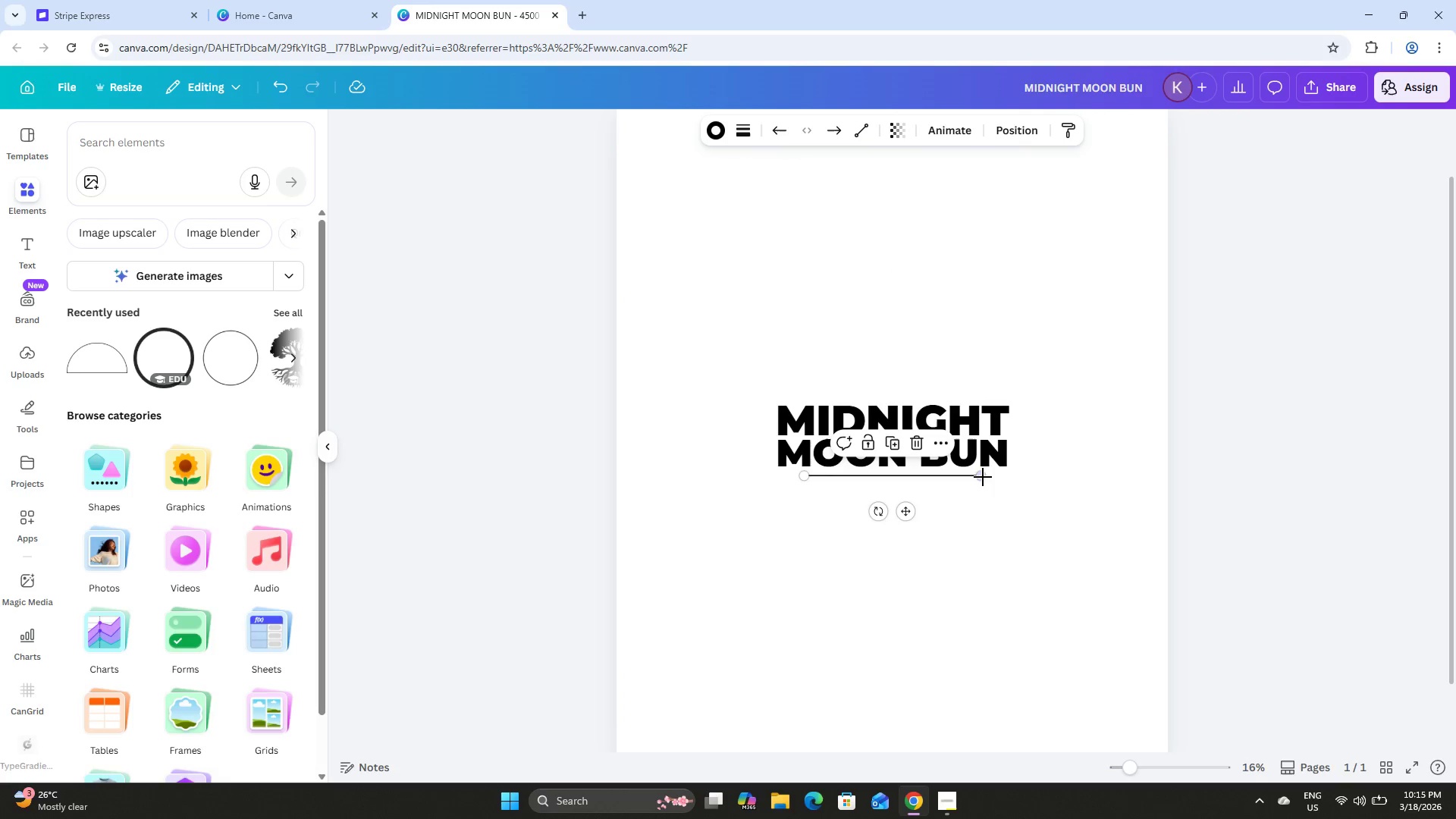 
left_click_drag(start_coordinate=[983, 477], to_coordinate=[1023, 478])
 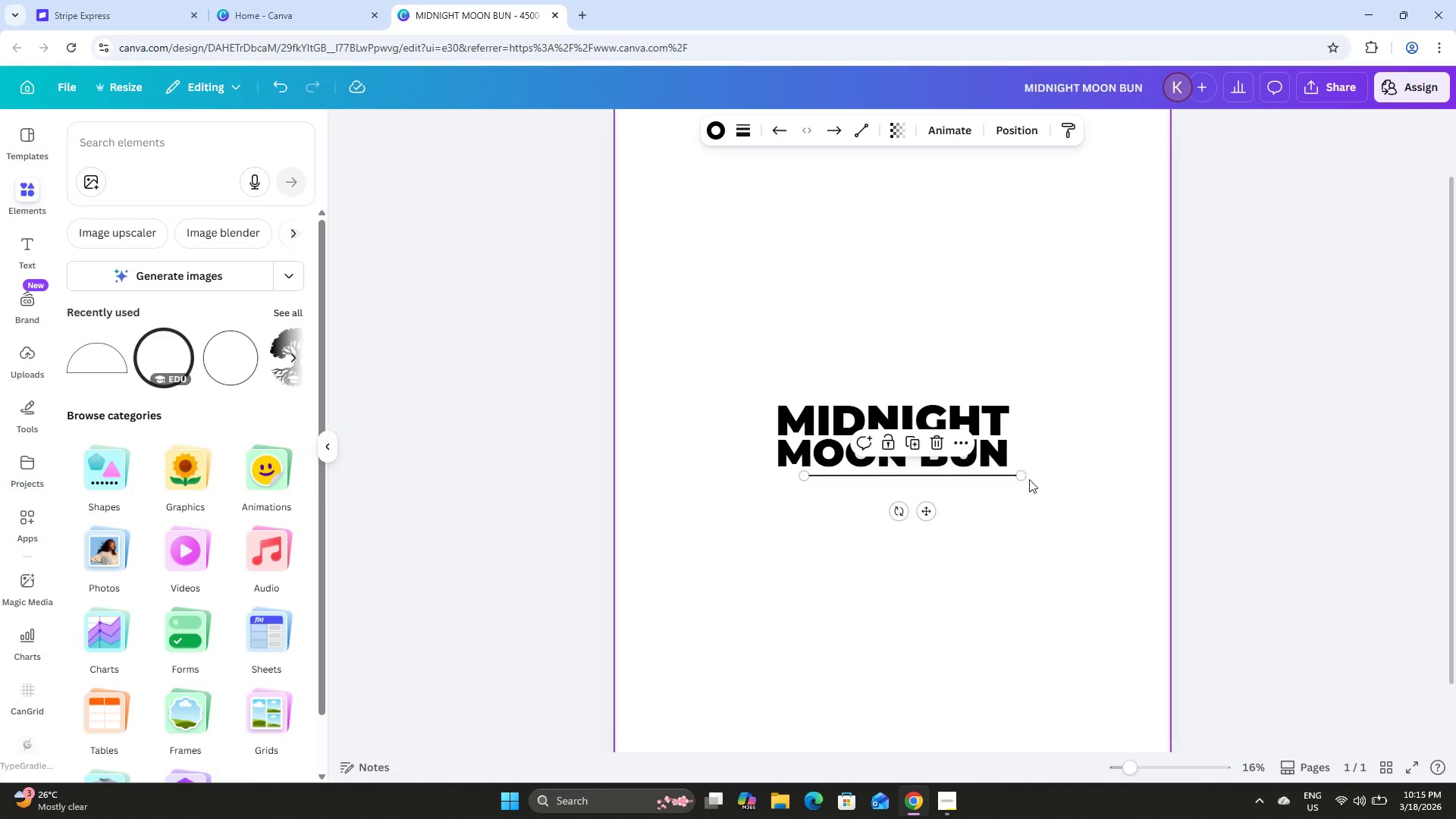 
left_click_drag(start_coordinate=[1021, 476], to_coordinate=[1015, 479])
 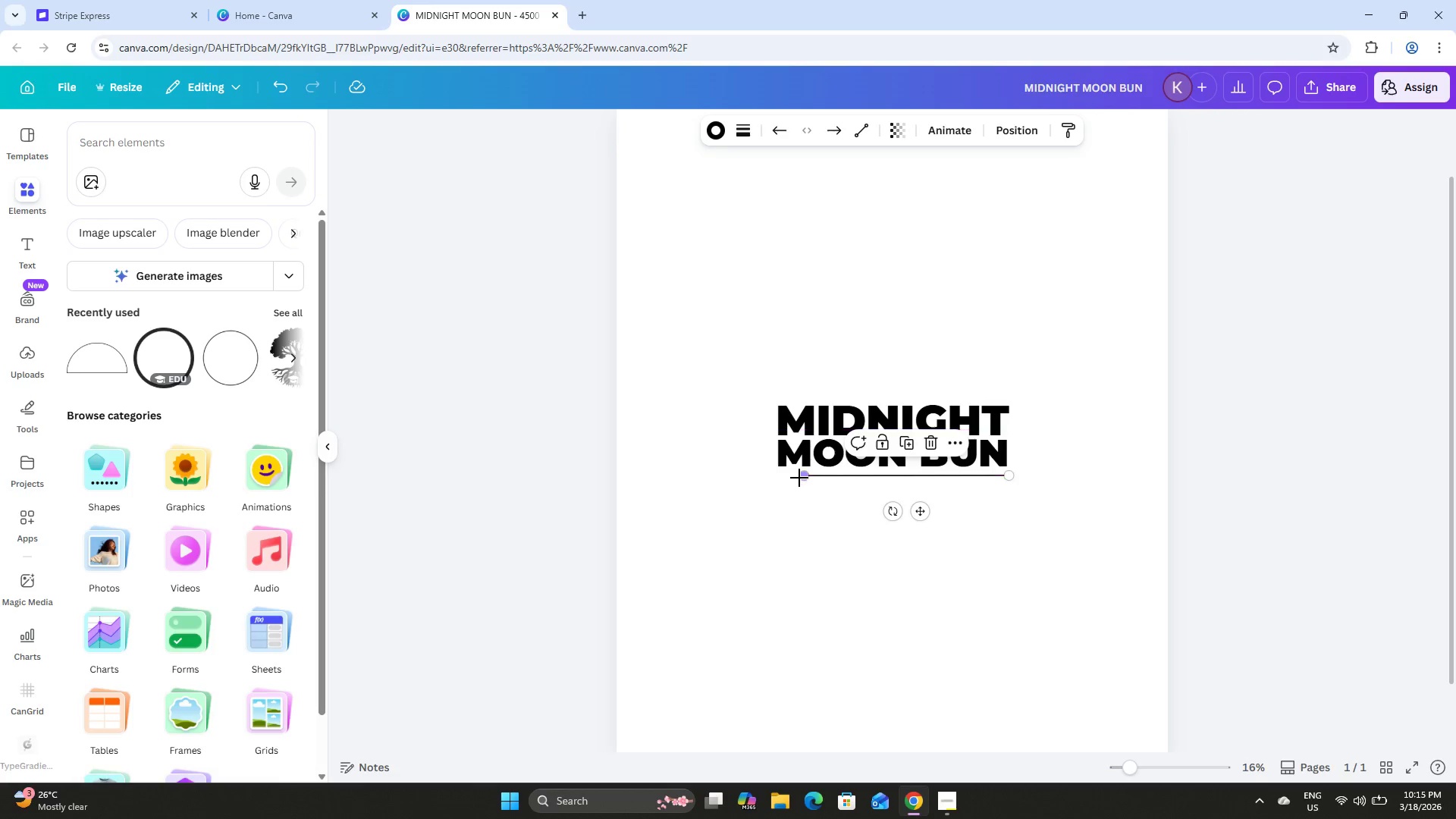 
left_click_drag(start_coordinate=[803, 477], to_coordinate=[780, 478])
 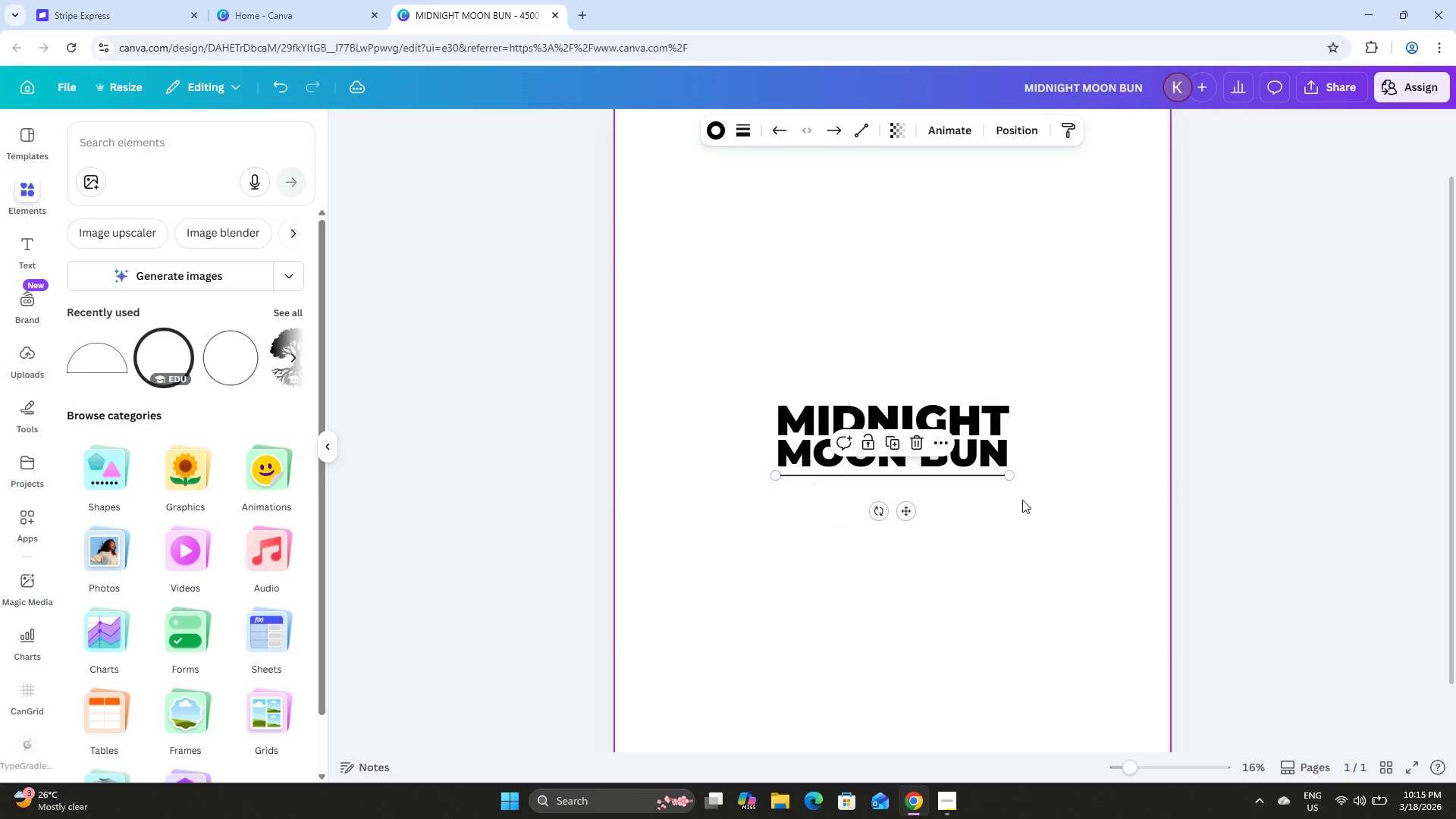 
left_click([1028, 500])
 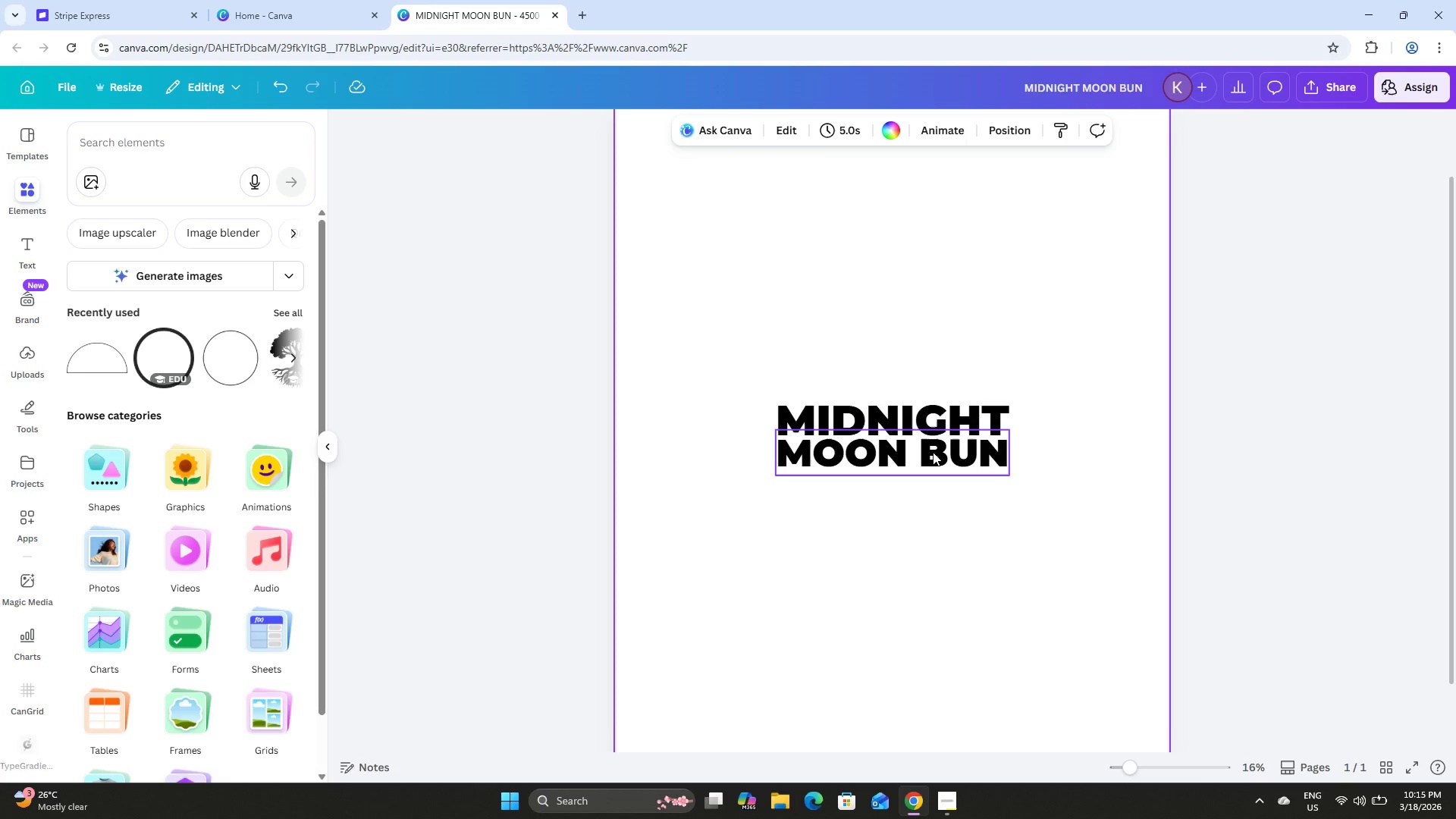 
wait(5.59)
 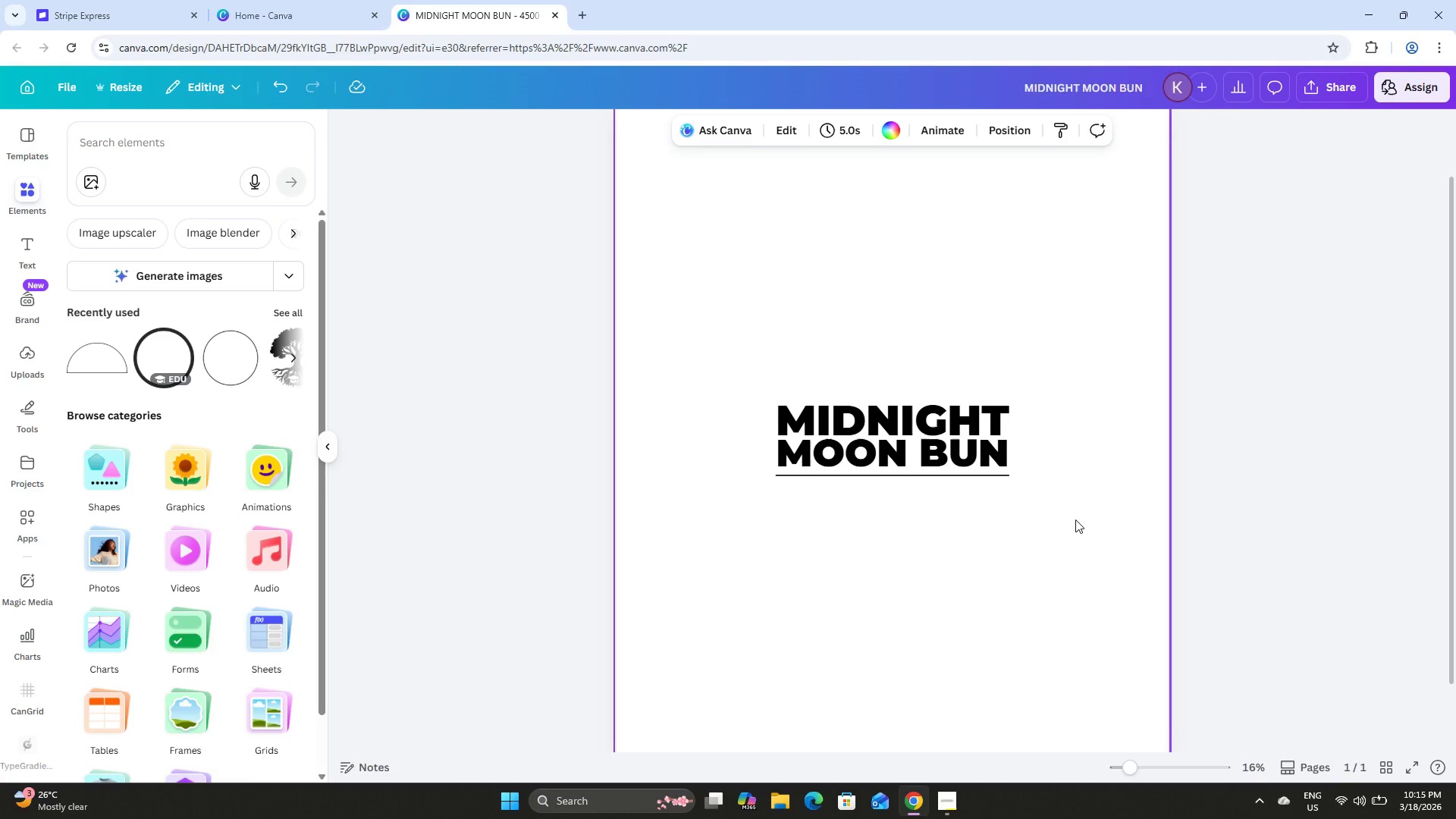 
left_click([22, 242])
 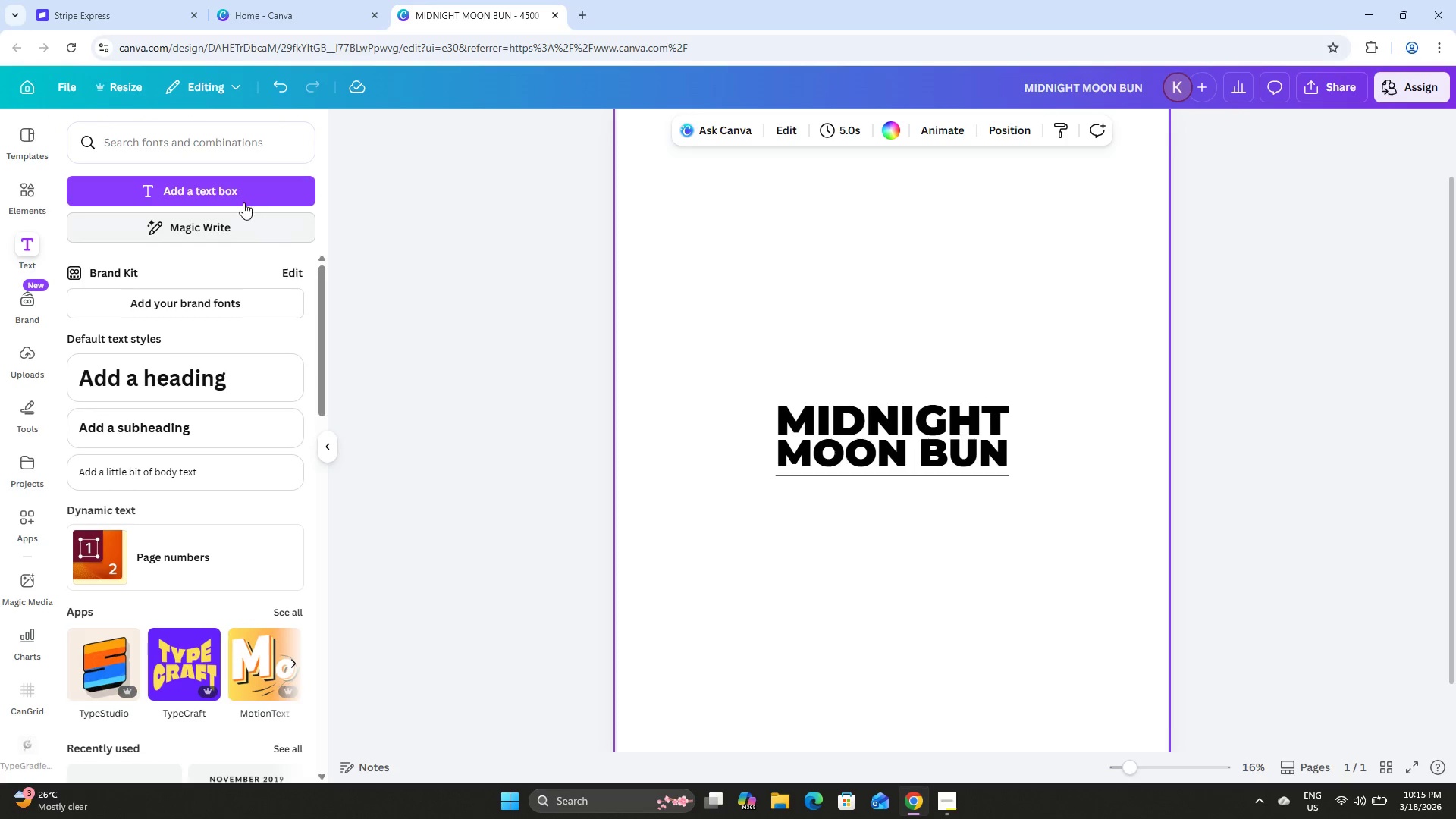 
left_click([230, 190])
 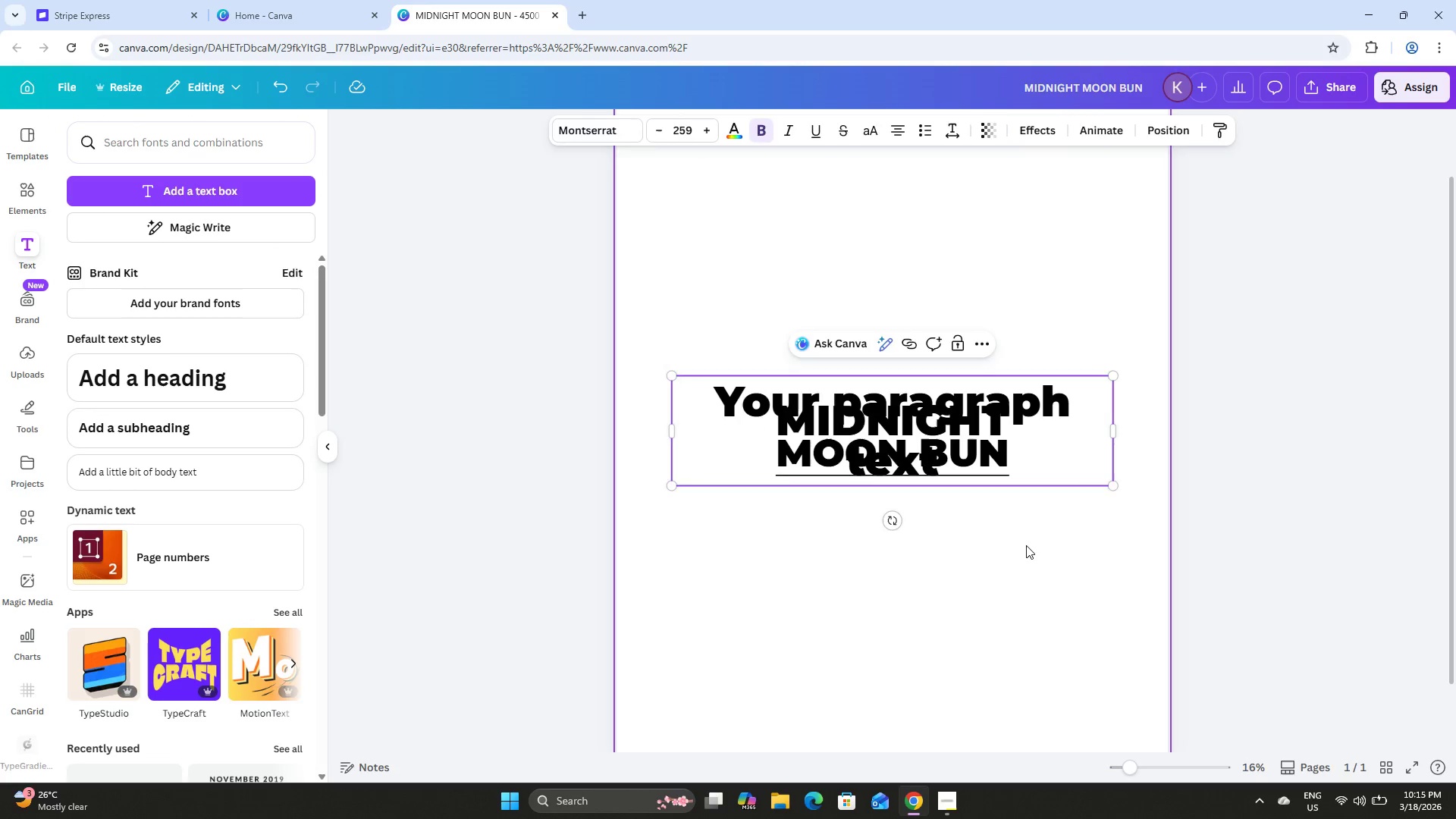 
double_click([1069, 435])
 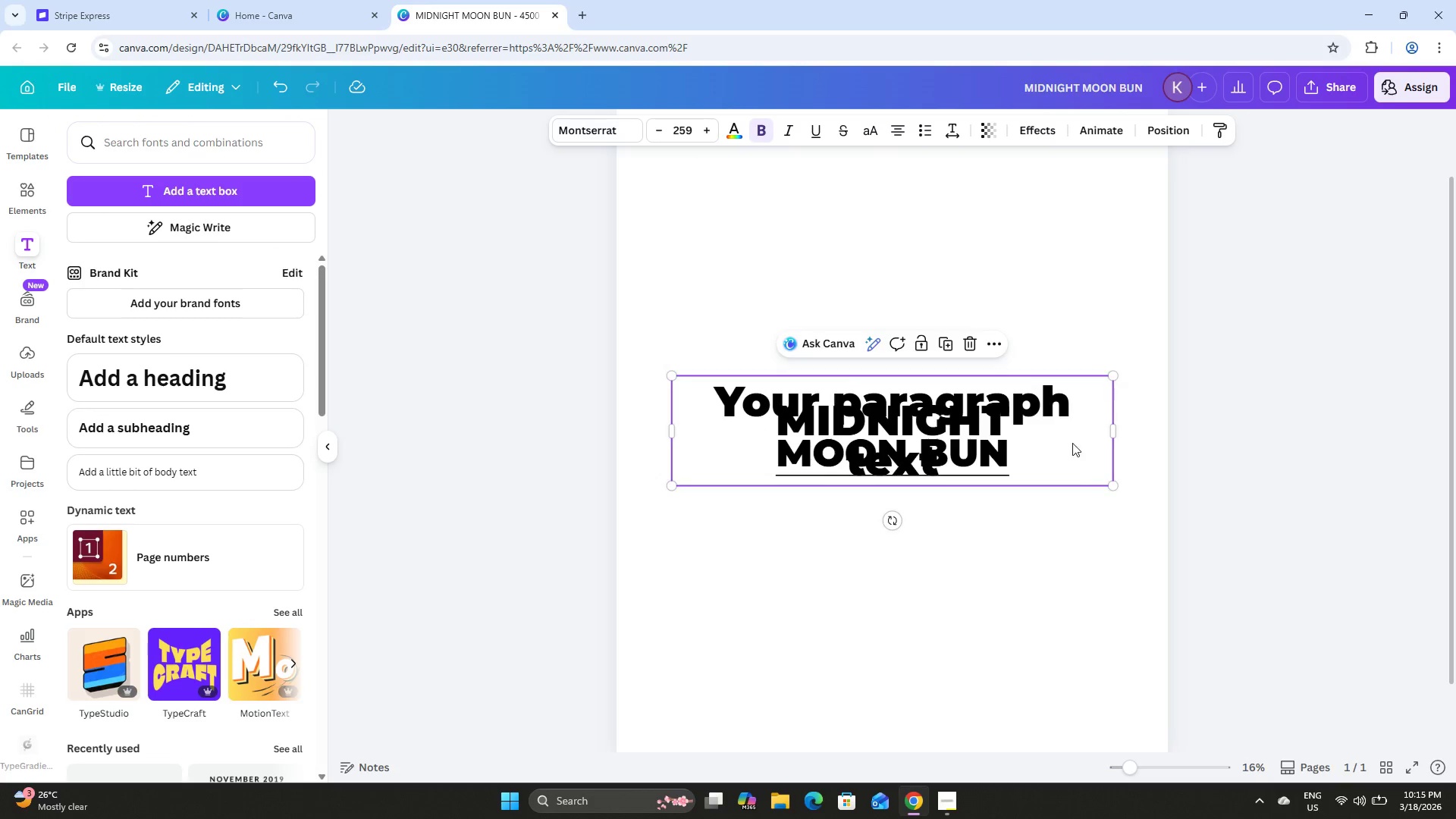 
left_click_drag(start_coordinate=[1073, 435], to_coordinate=[1077, 566])
 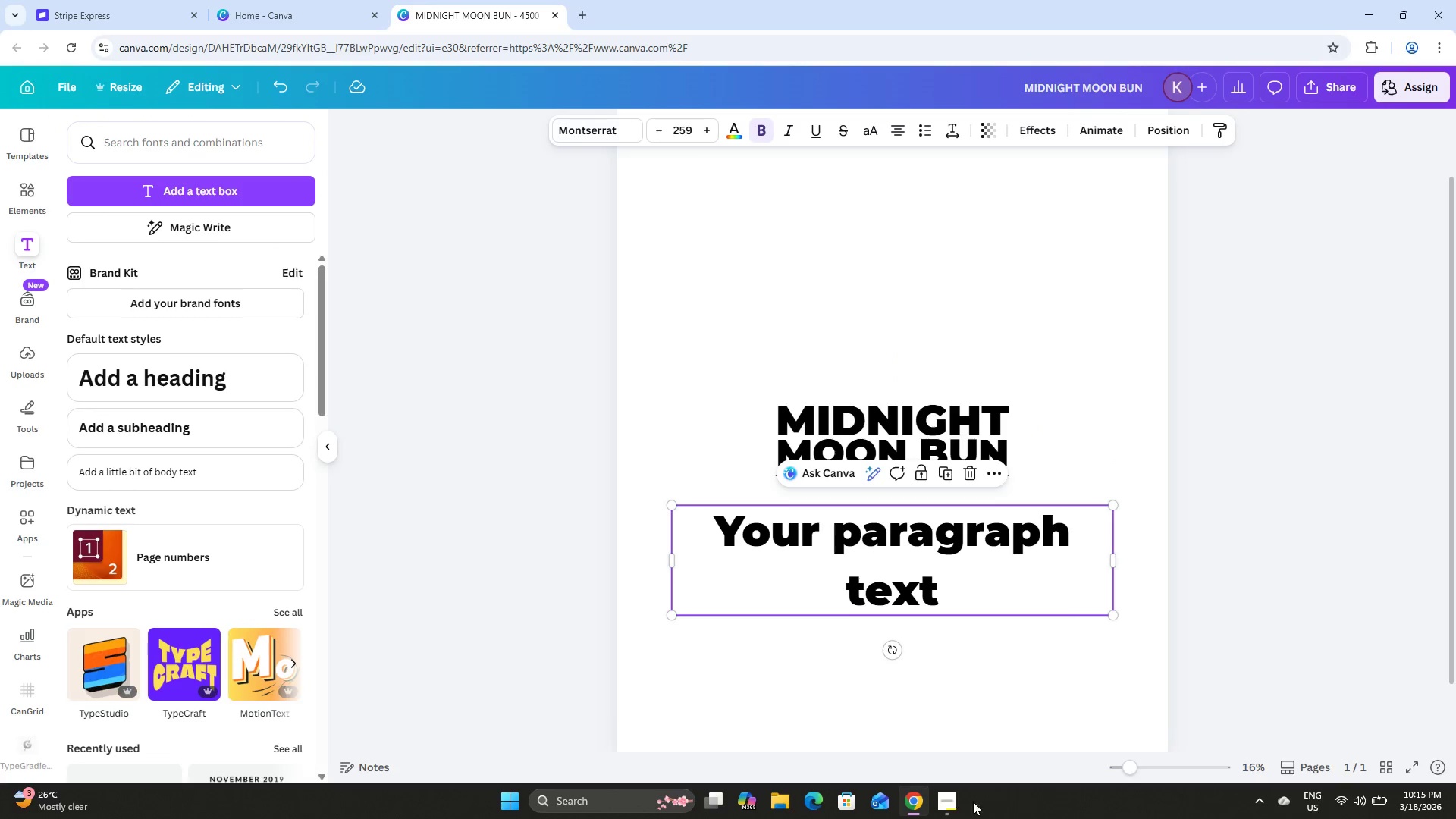 
left_click([958, 802])